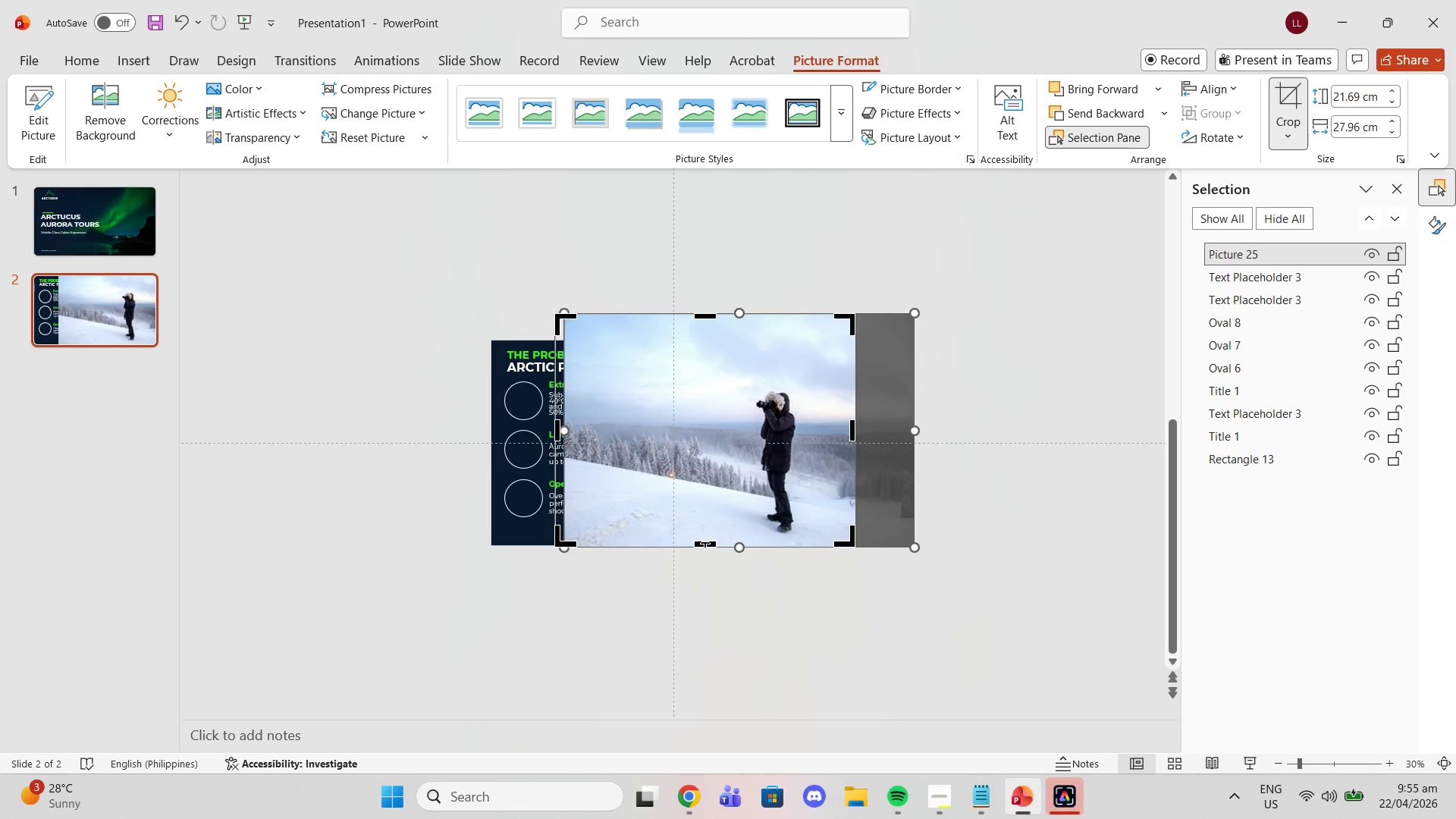 
left_click_drag(start_coordinate=[705, 542], to_coordinate=[706, 548])
 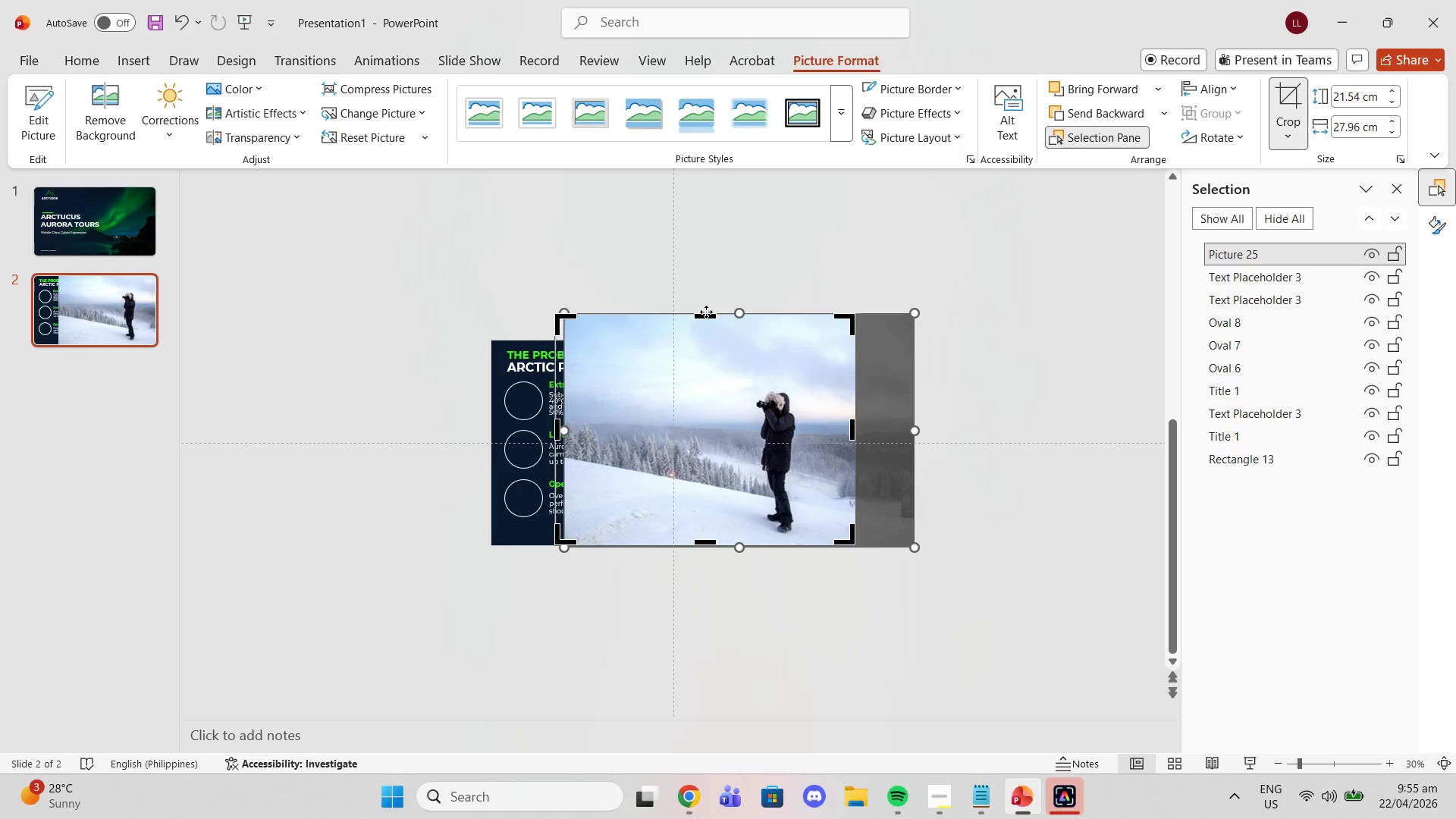 
left_click_drag(start_coordinate=[704, 314], to_coordinate=[699, 336])
 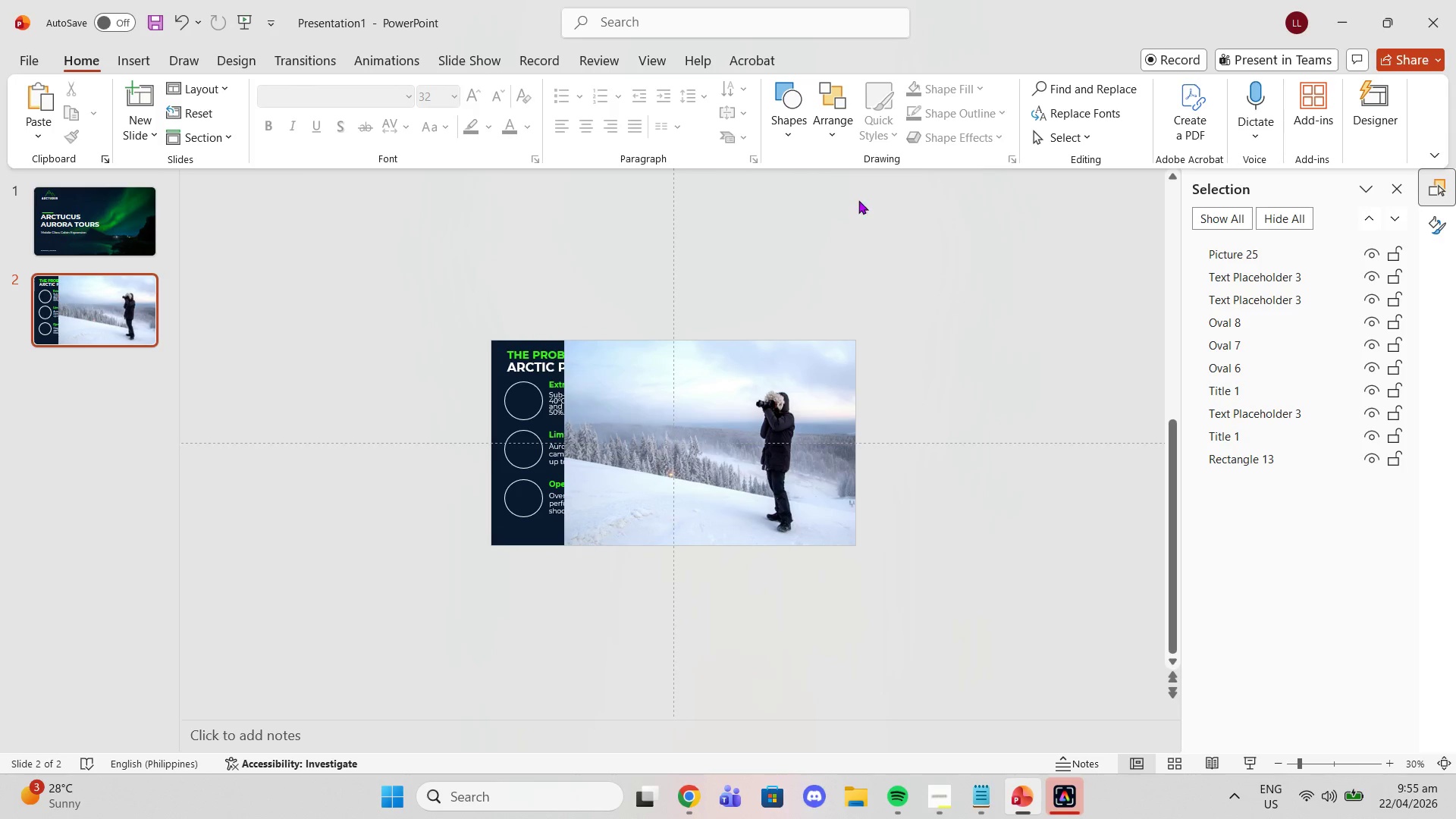 
left_click([1046, 139])
 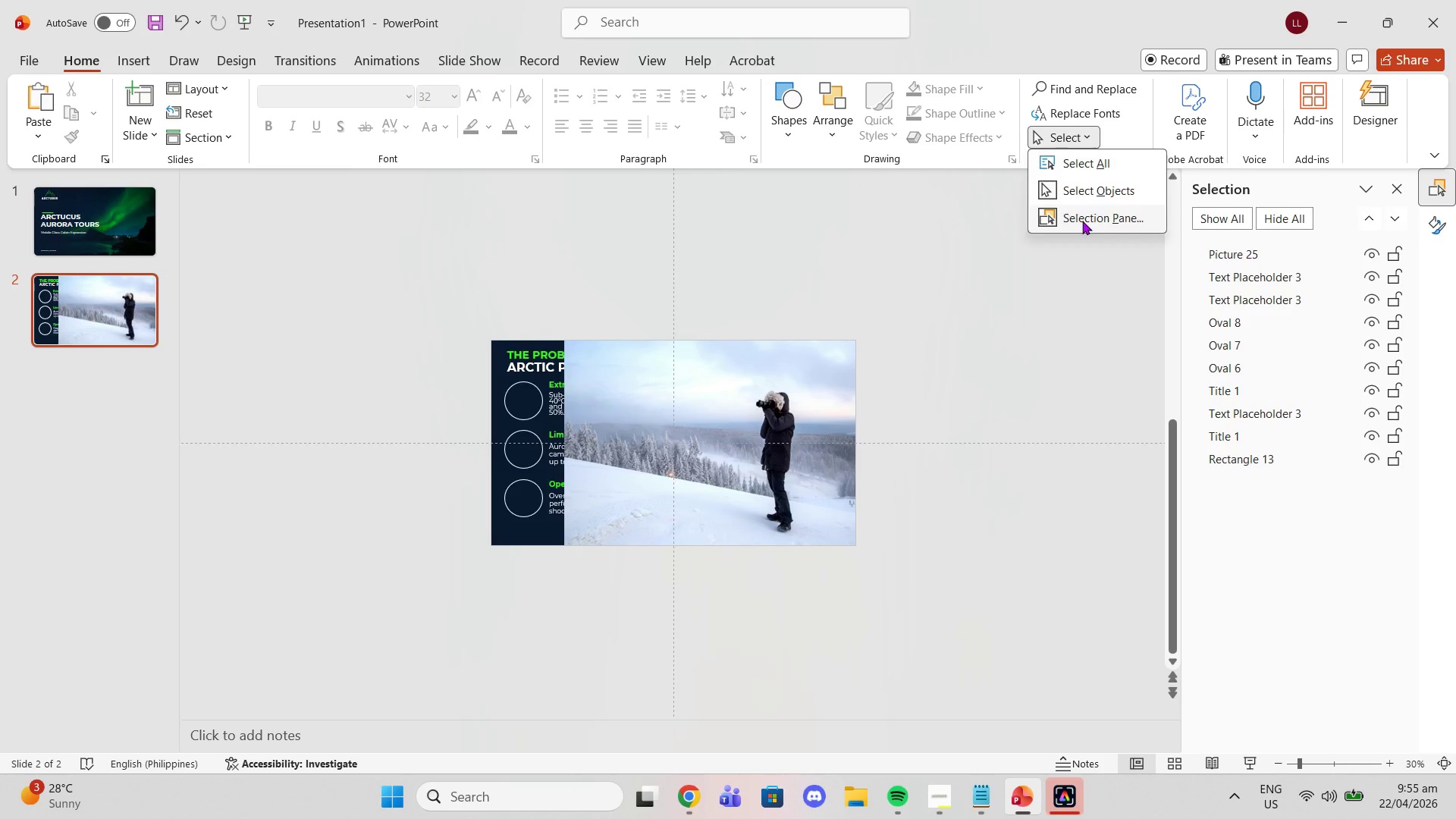 
left_click([1082, 221])
 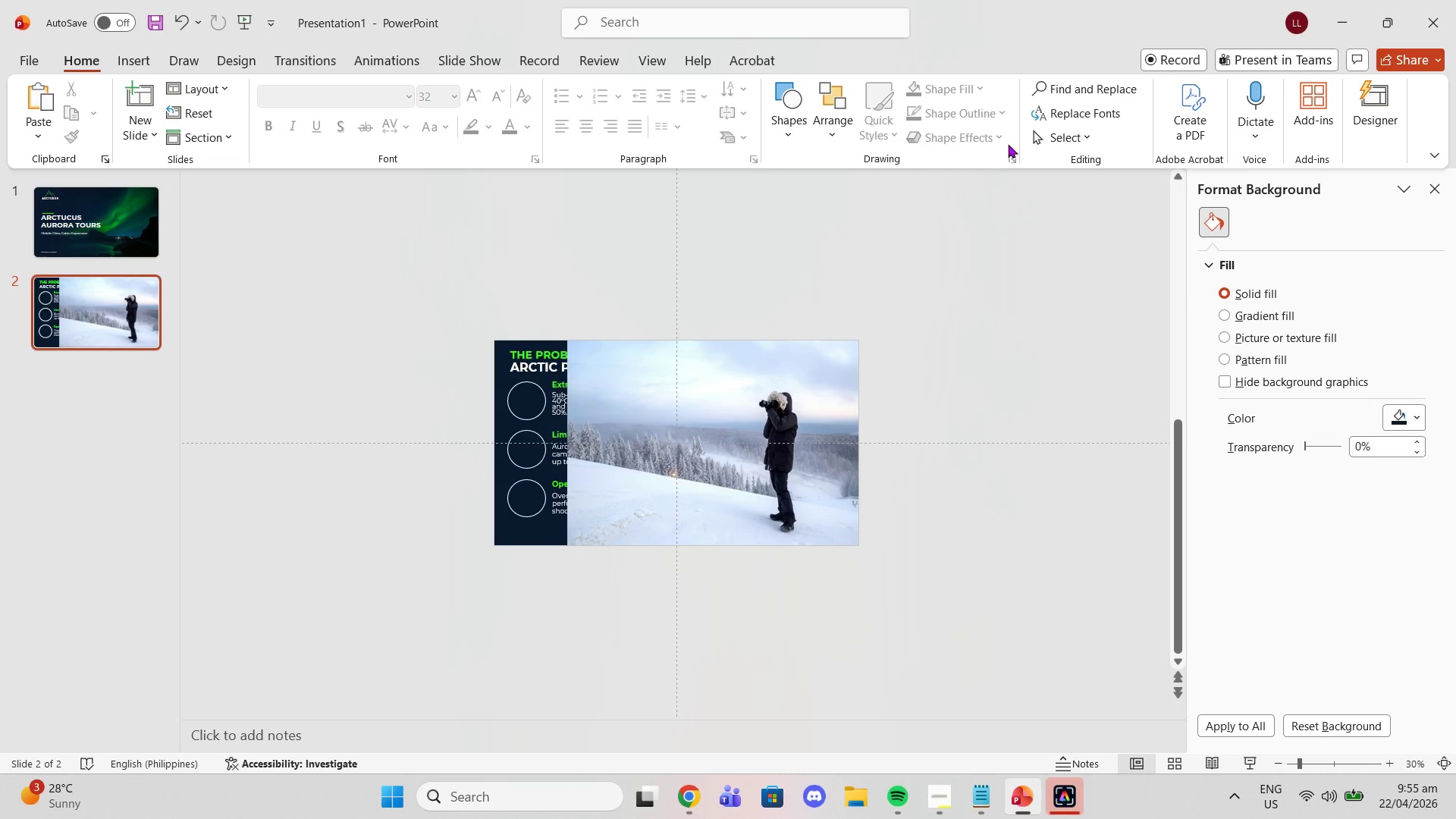 
double_click([1114, 209])
 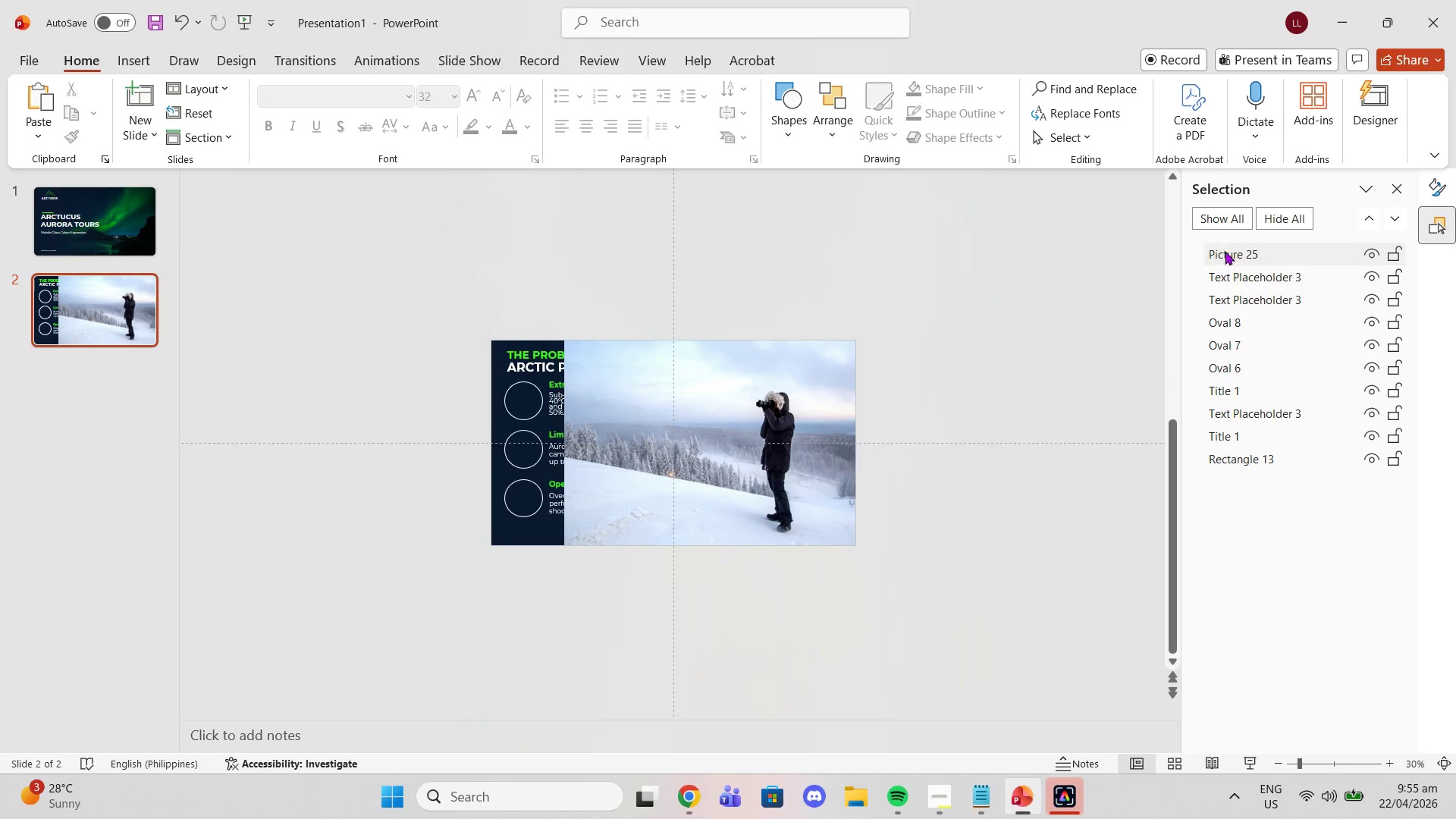 
left_click_drag(start_coordinate=[1230, 253], to_coordinate=[1250, 478])
 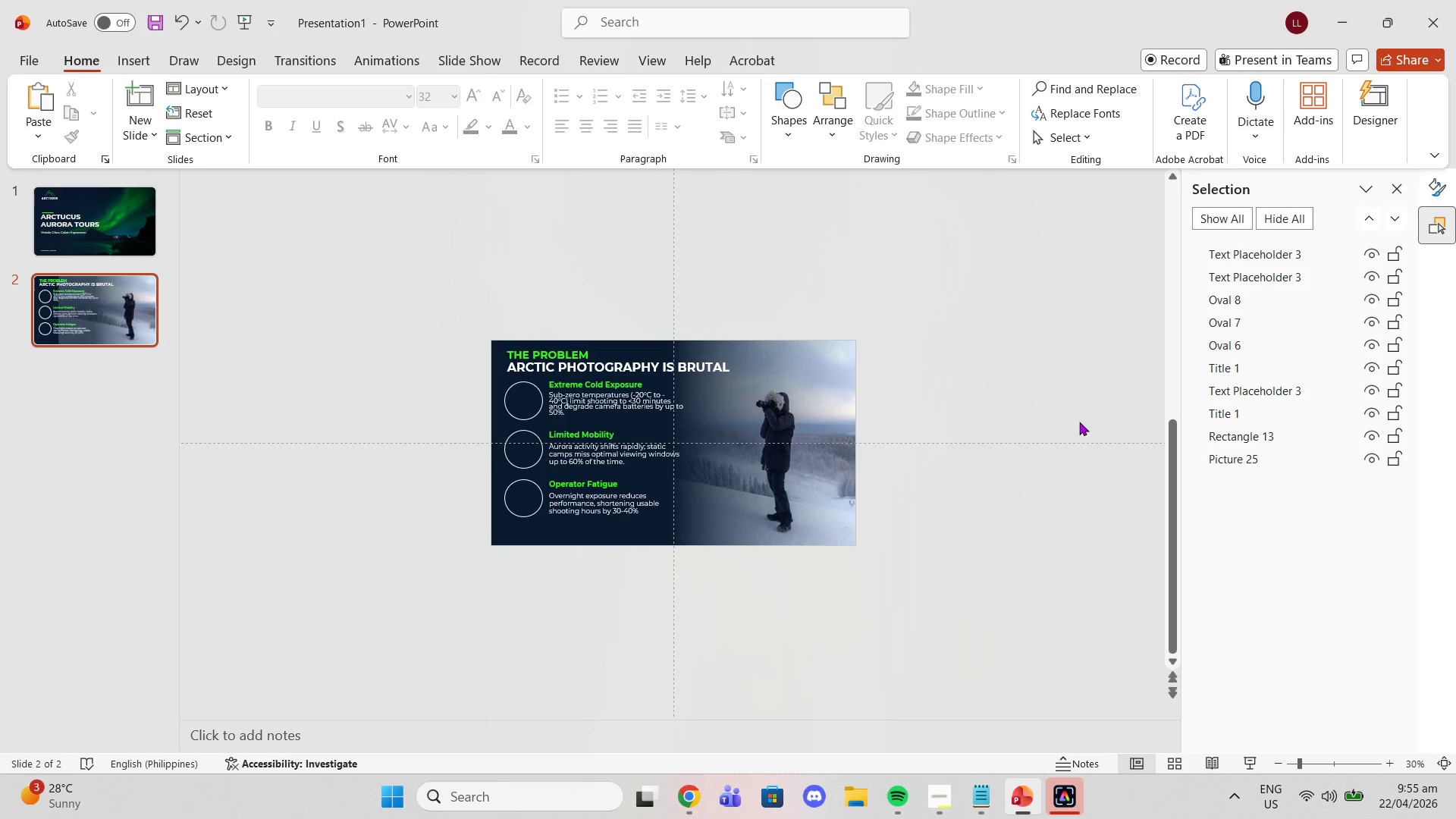 
left_click([1079, 422])
 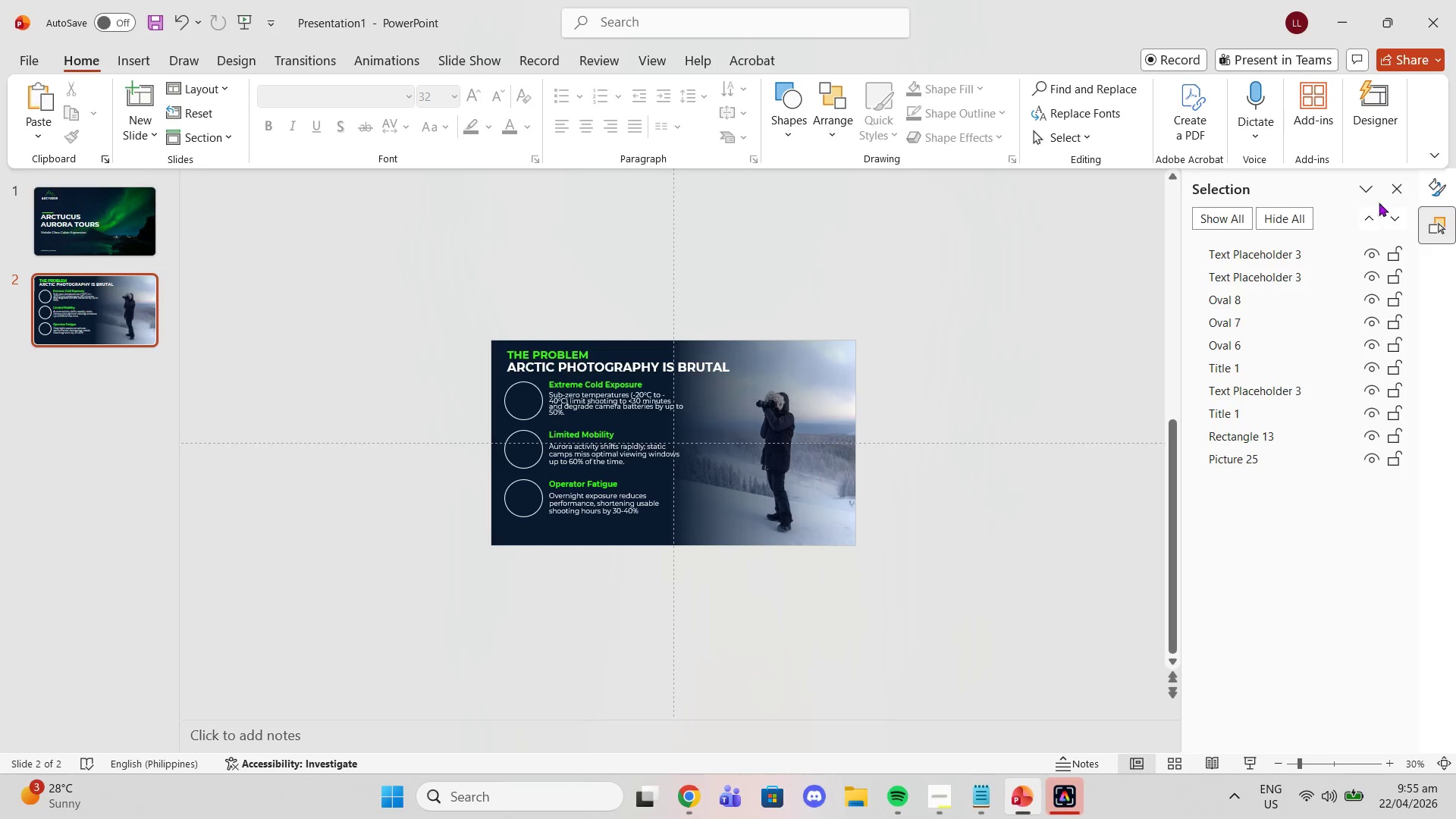 
left_click([1391, 197])
 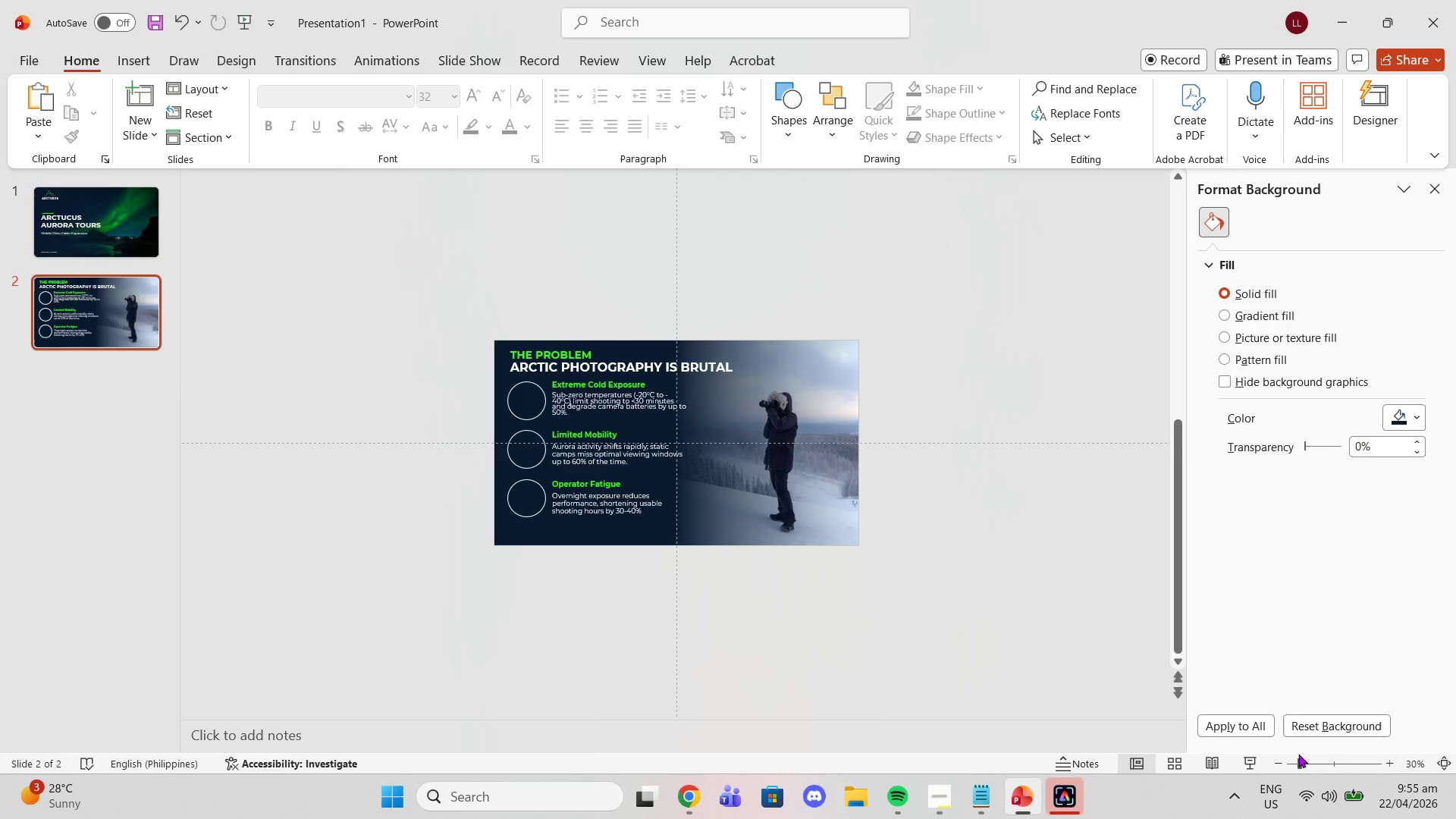 
left_click_drag(start_coordinate=[1300, 756], to_coordinate=[1324, 763])
 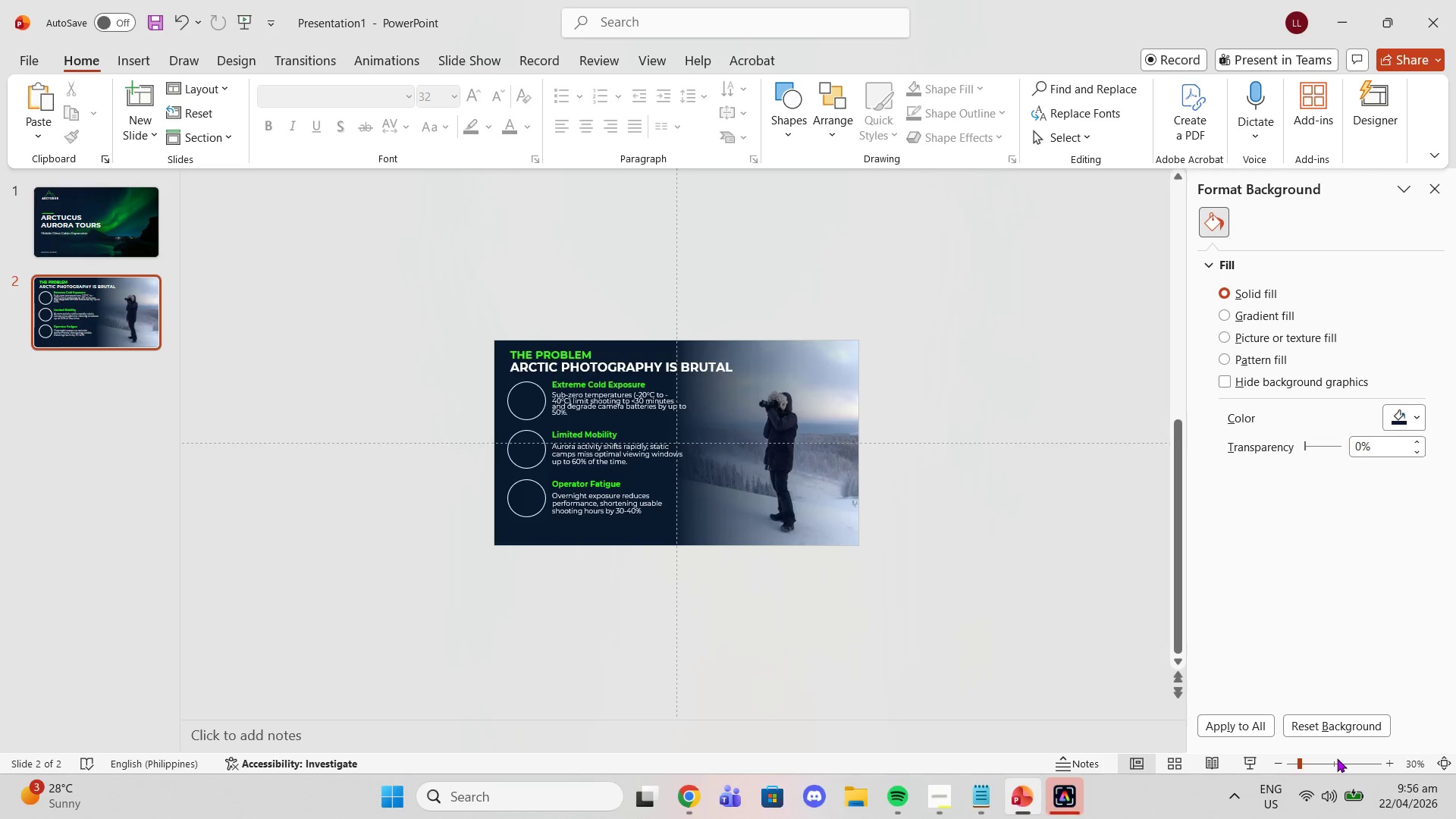 
left_click([1337, 758])
 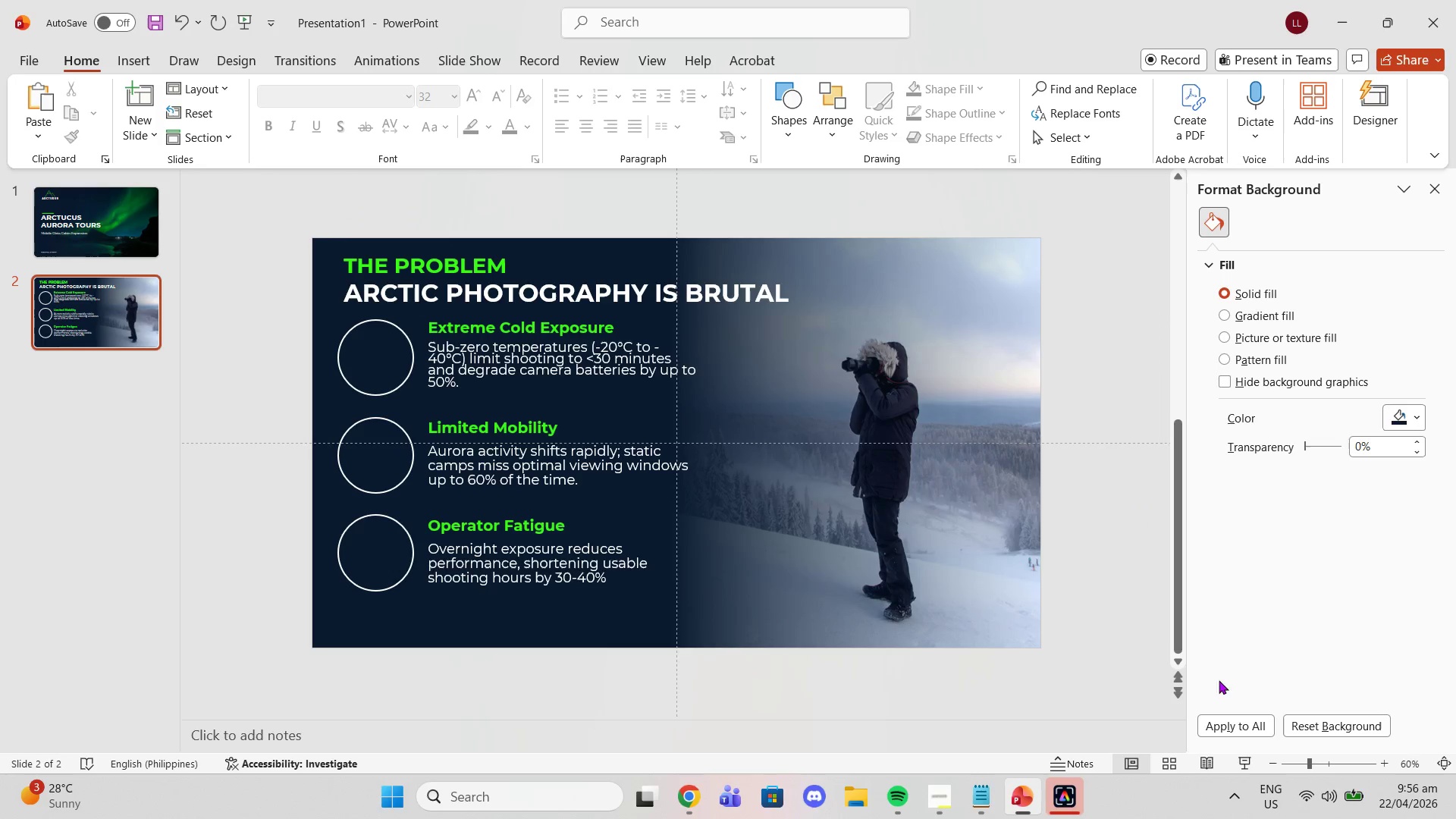 
double_click([927, 484])
 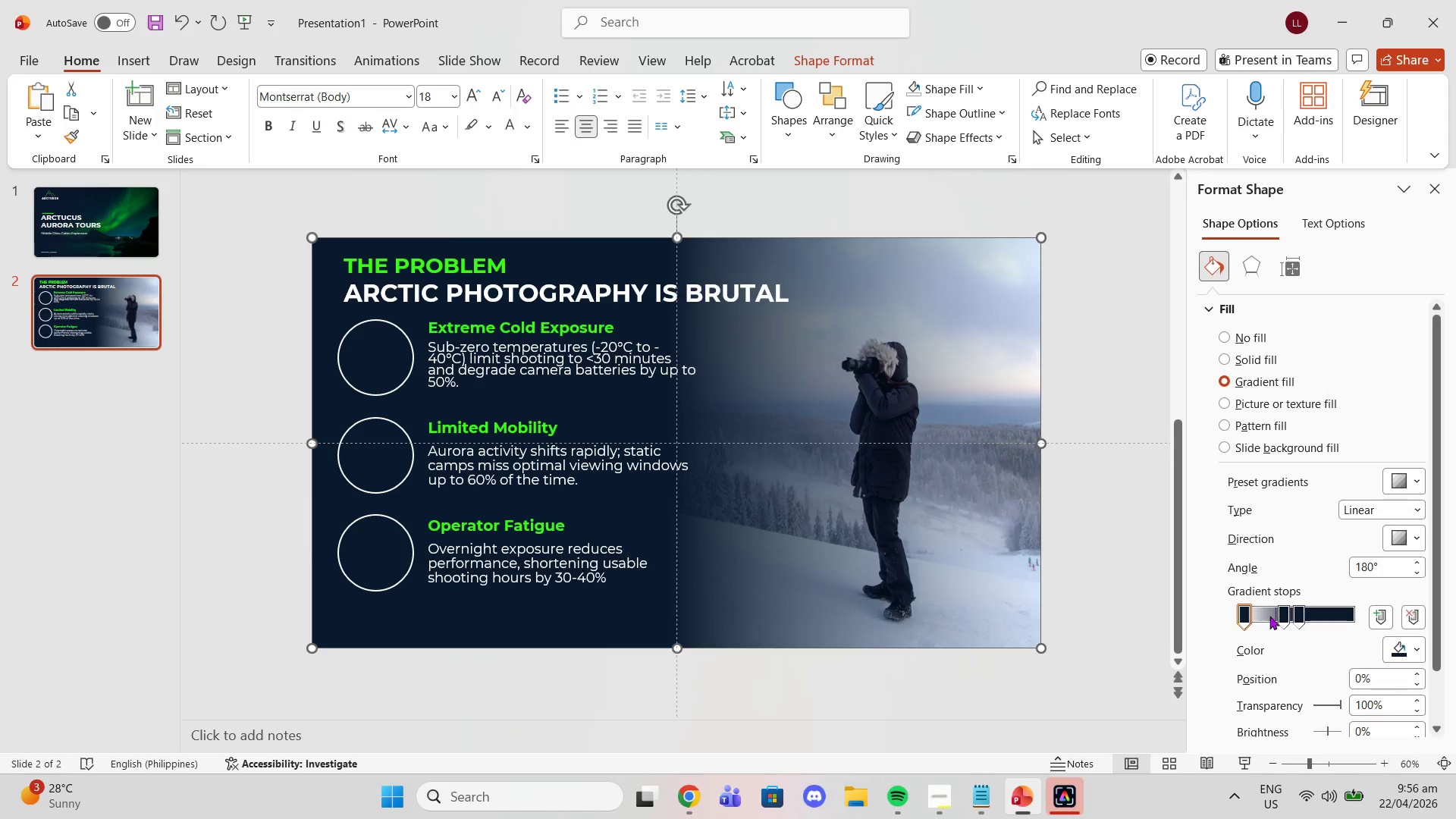 
left_click_drag(start_coordinate=[1280, 621], to_coordinate=[1273, 620])
 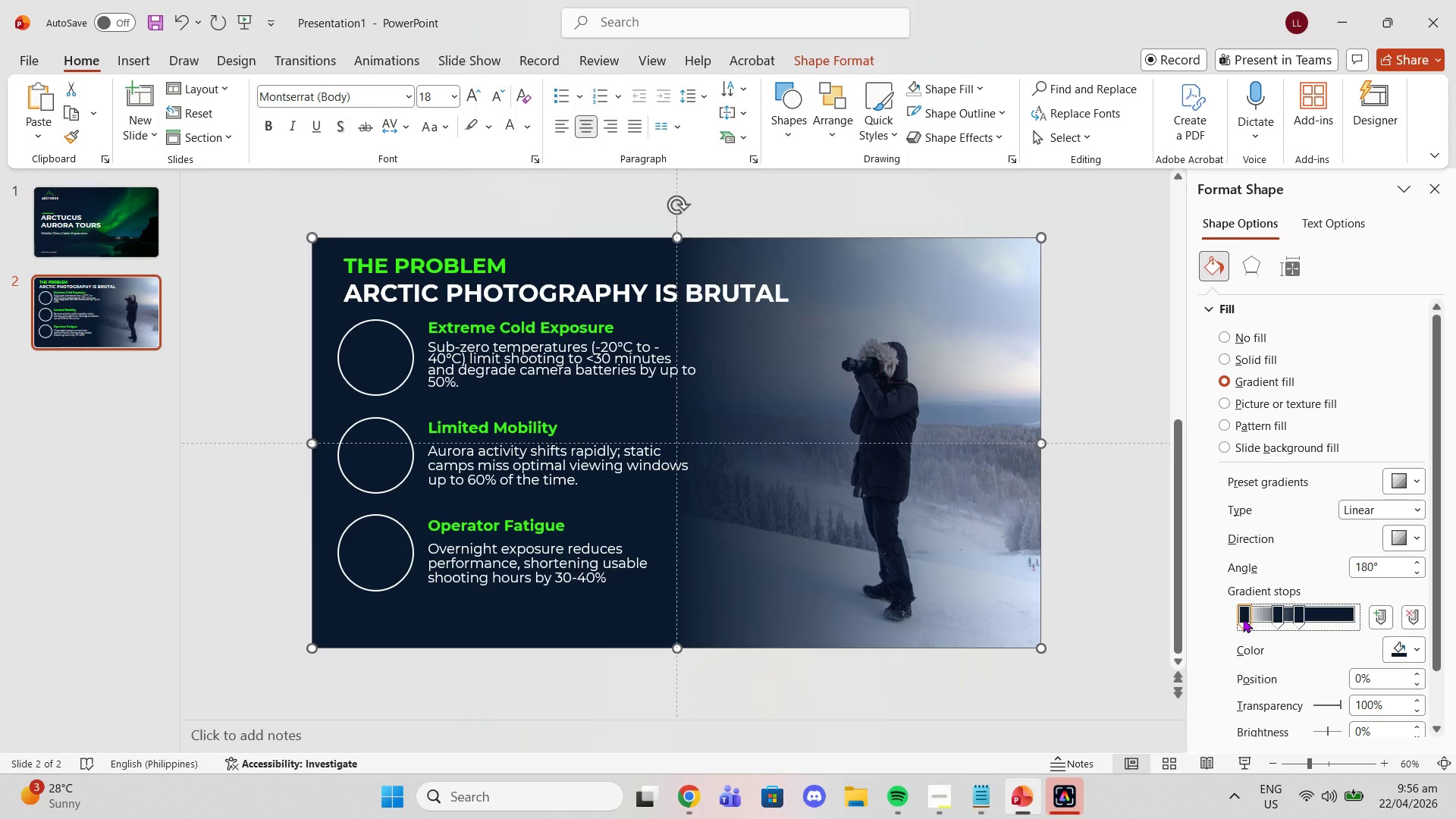 
left_click_drag(start_coordinate=[1243, 619], to_coordinate=[1239, 619])
 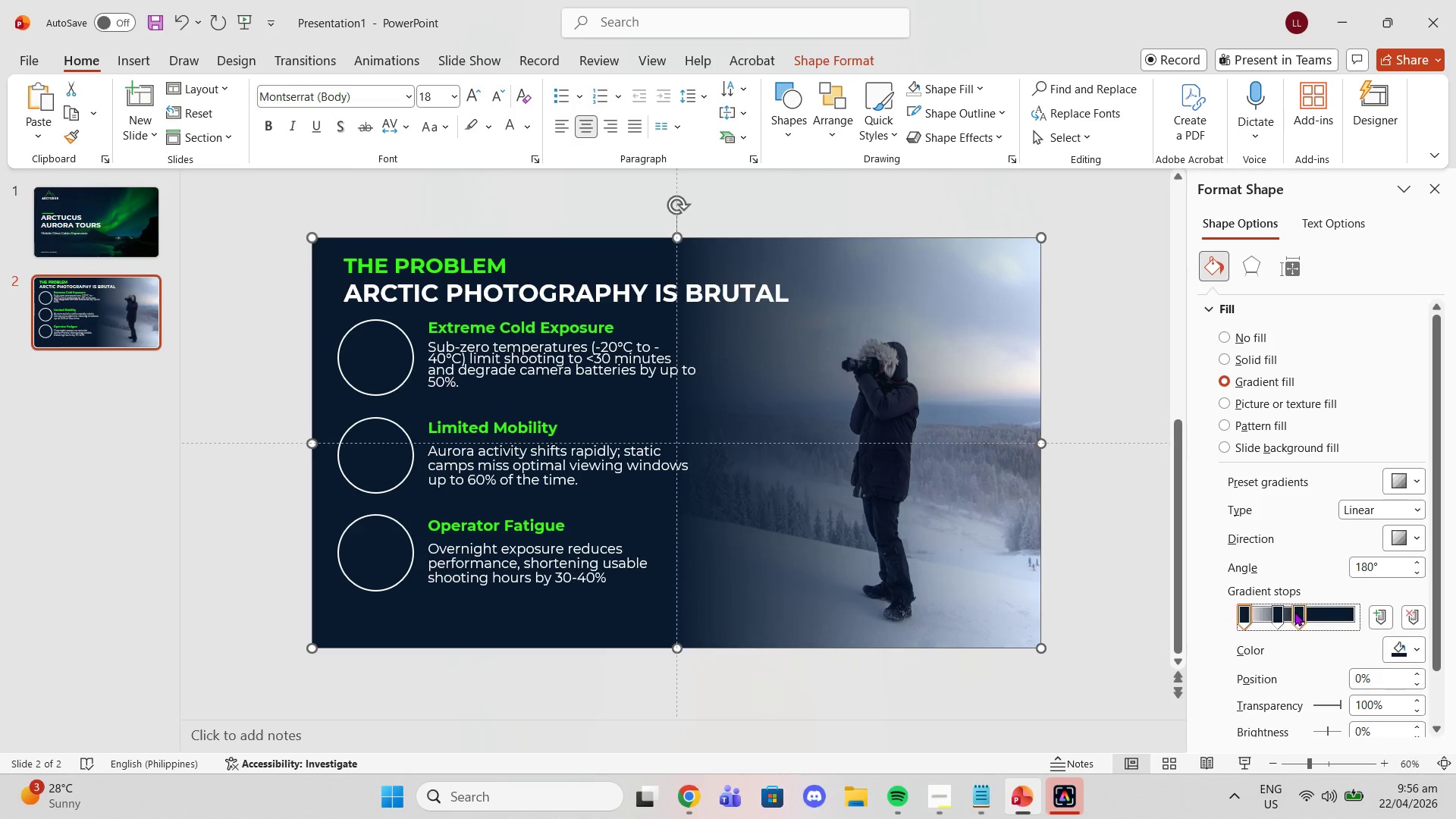 
left_click_drag(start_coordinate=[1295, 612], to_coordinate=[1291, 611])
 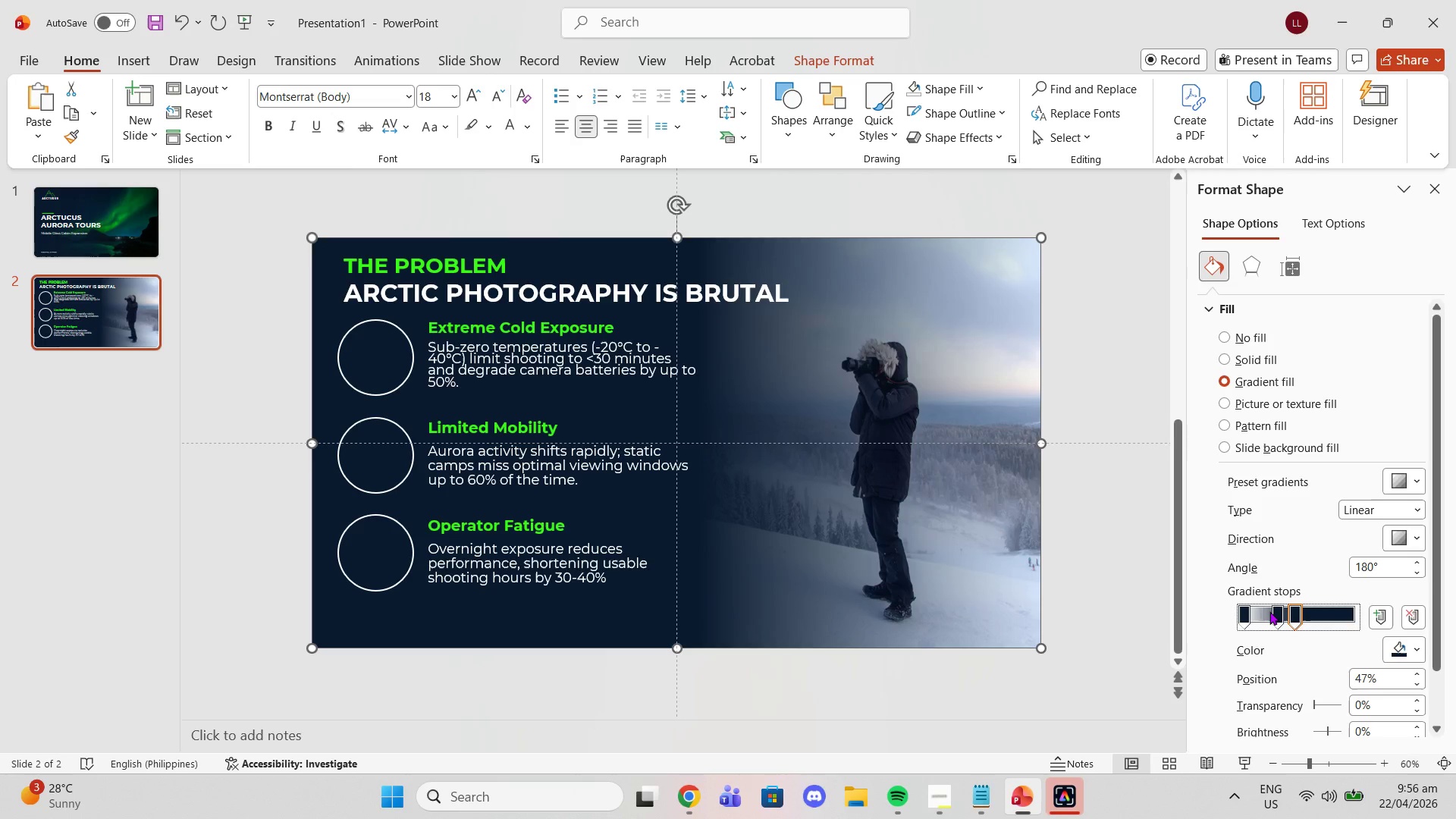 
left_click_drag(start_coordinate=[1269, 611], to_coordinate=[1265, 611])
 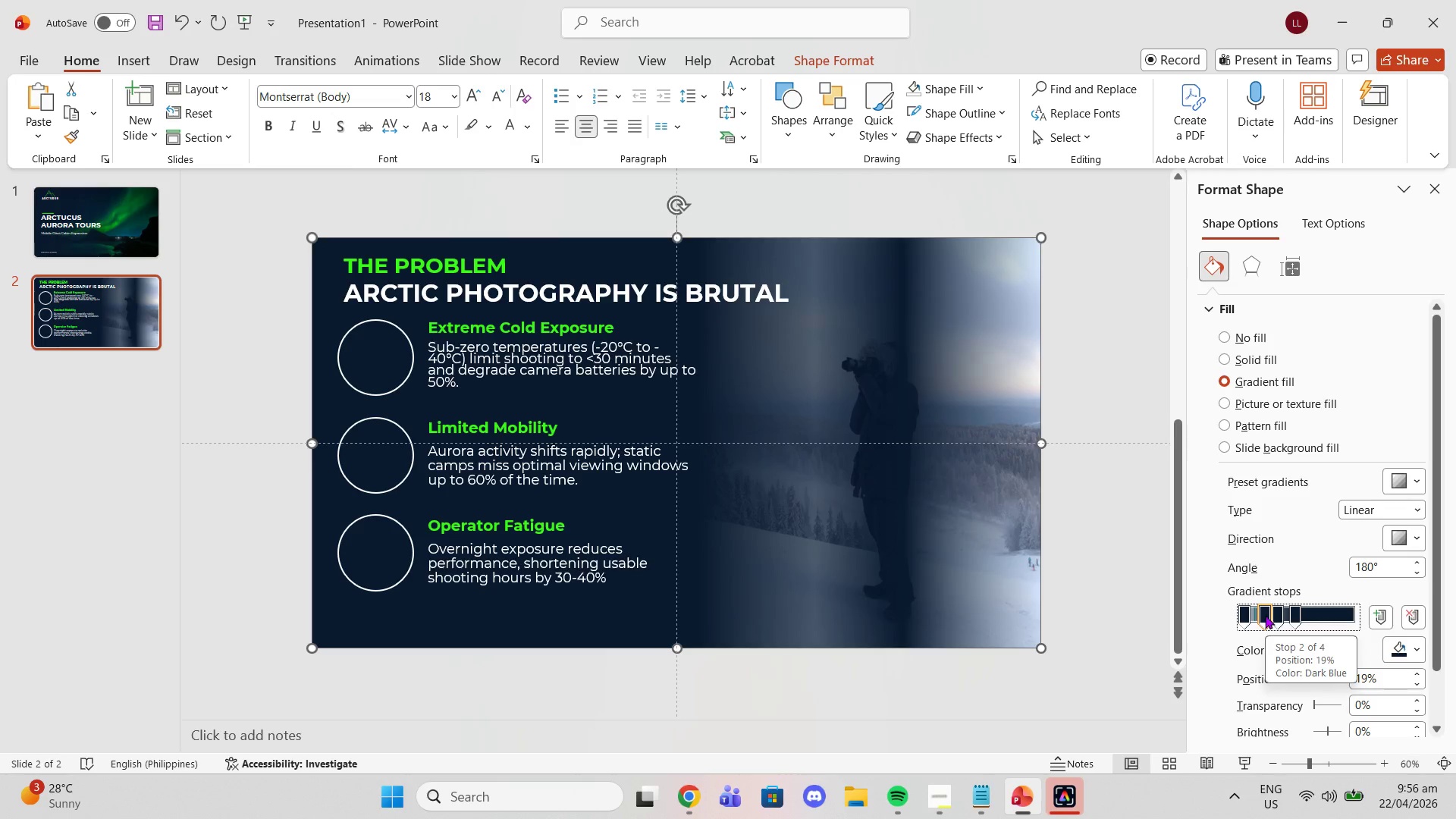 
key(Control+Z)
 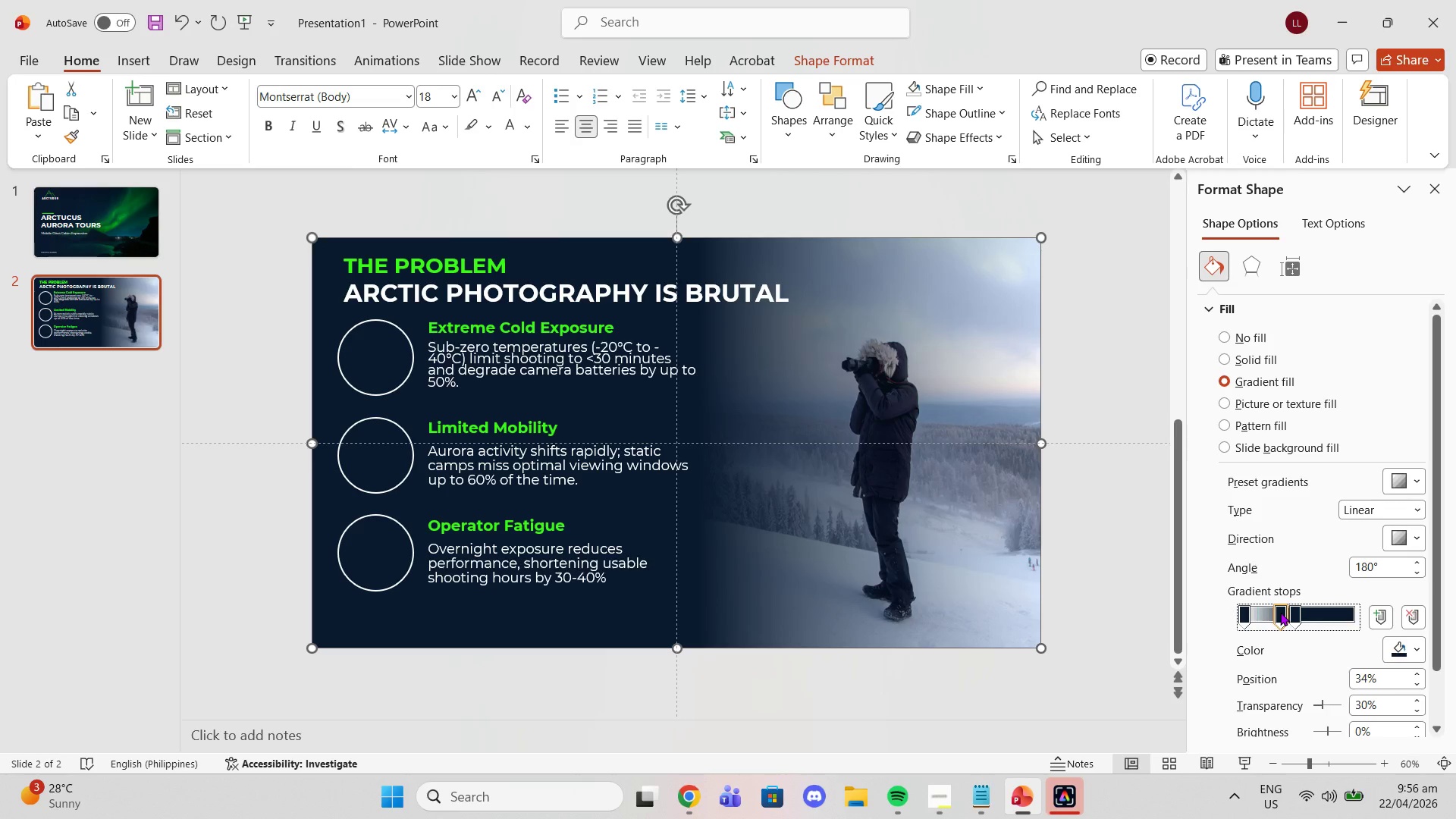 
wait(5.89)
 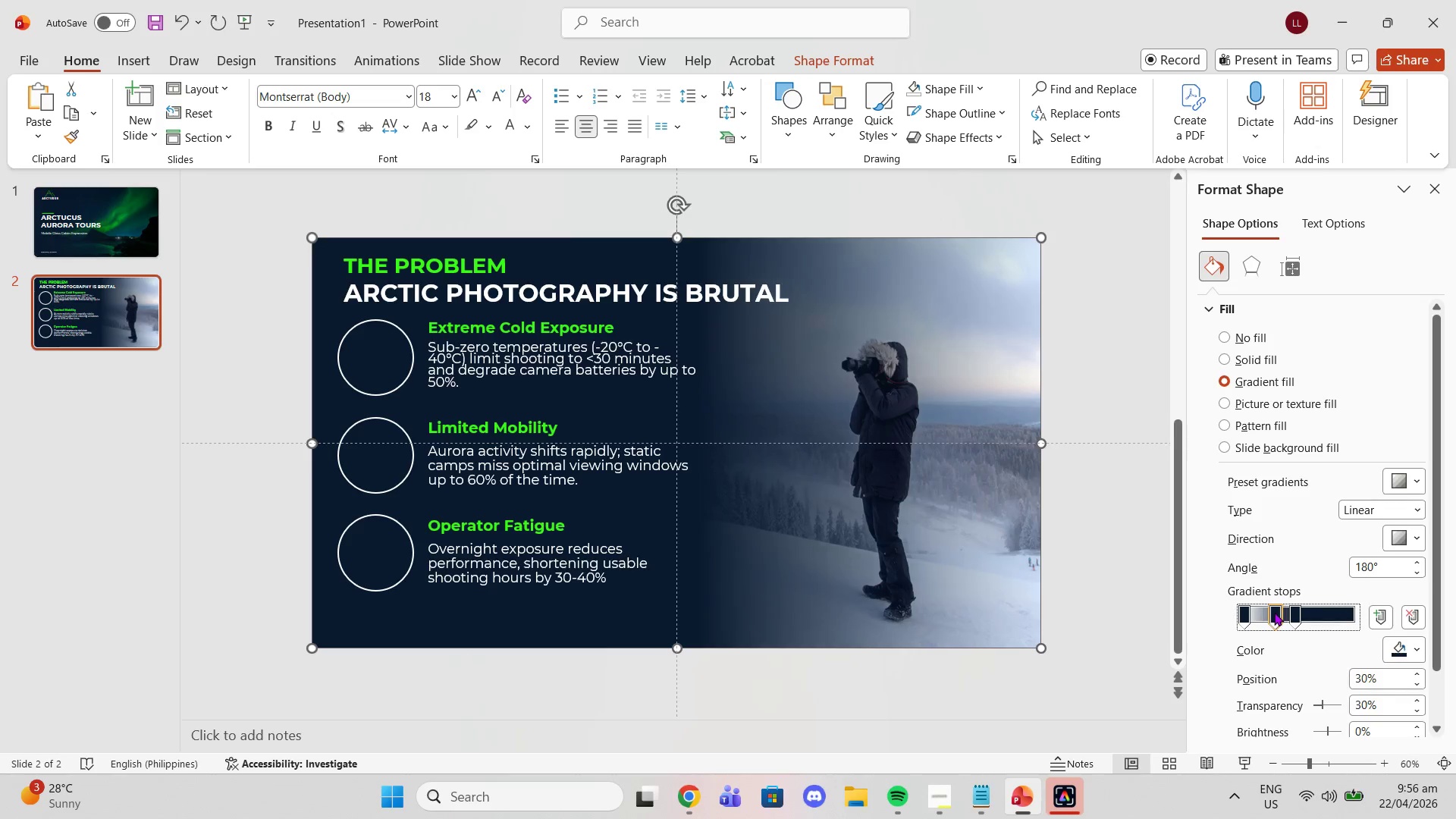 
left_click_drag(start_coordinate=[1291, 613], to_coordinate=[1294, 613])
 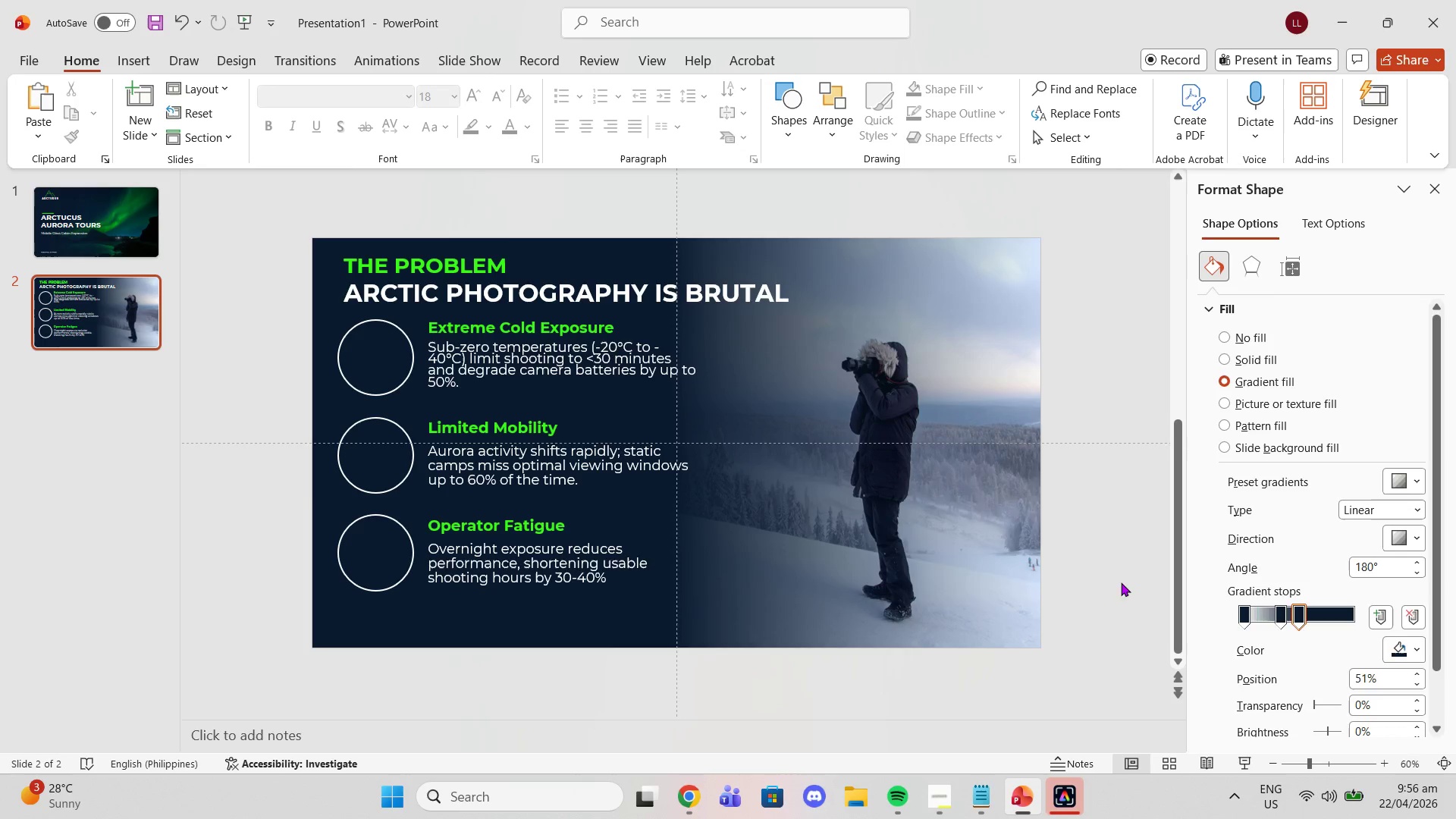 
left_click_drag(start_coordinate=[1121, 582], to_coordinate=[1128, 583])
 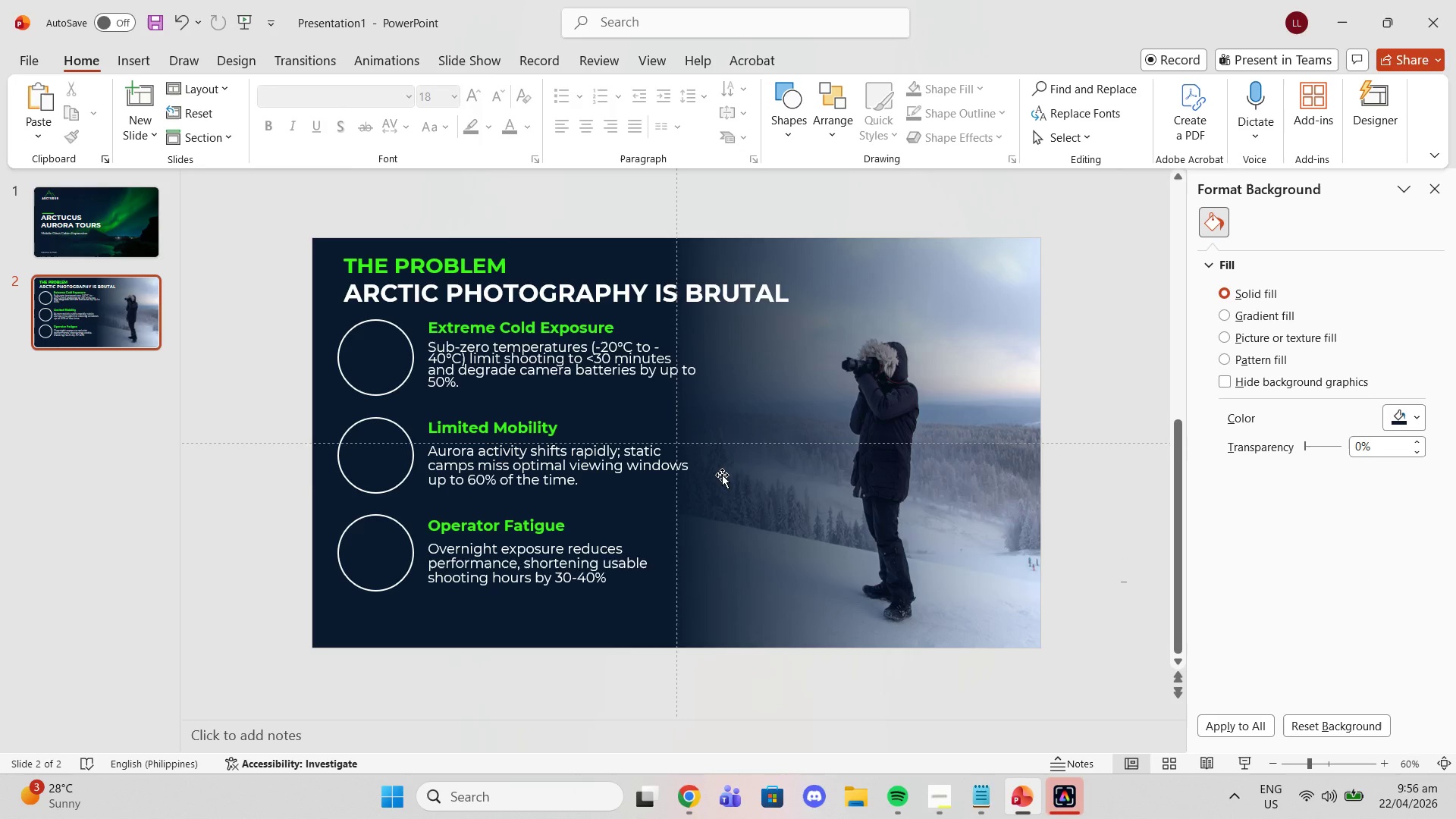 
left_click([640, 392])
 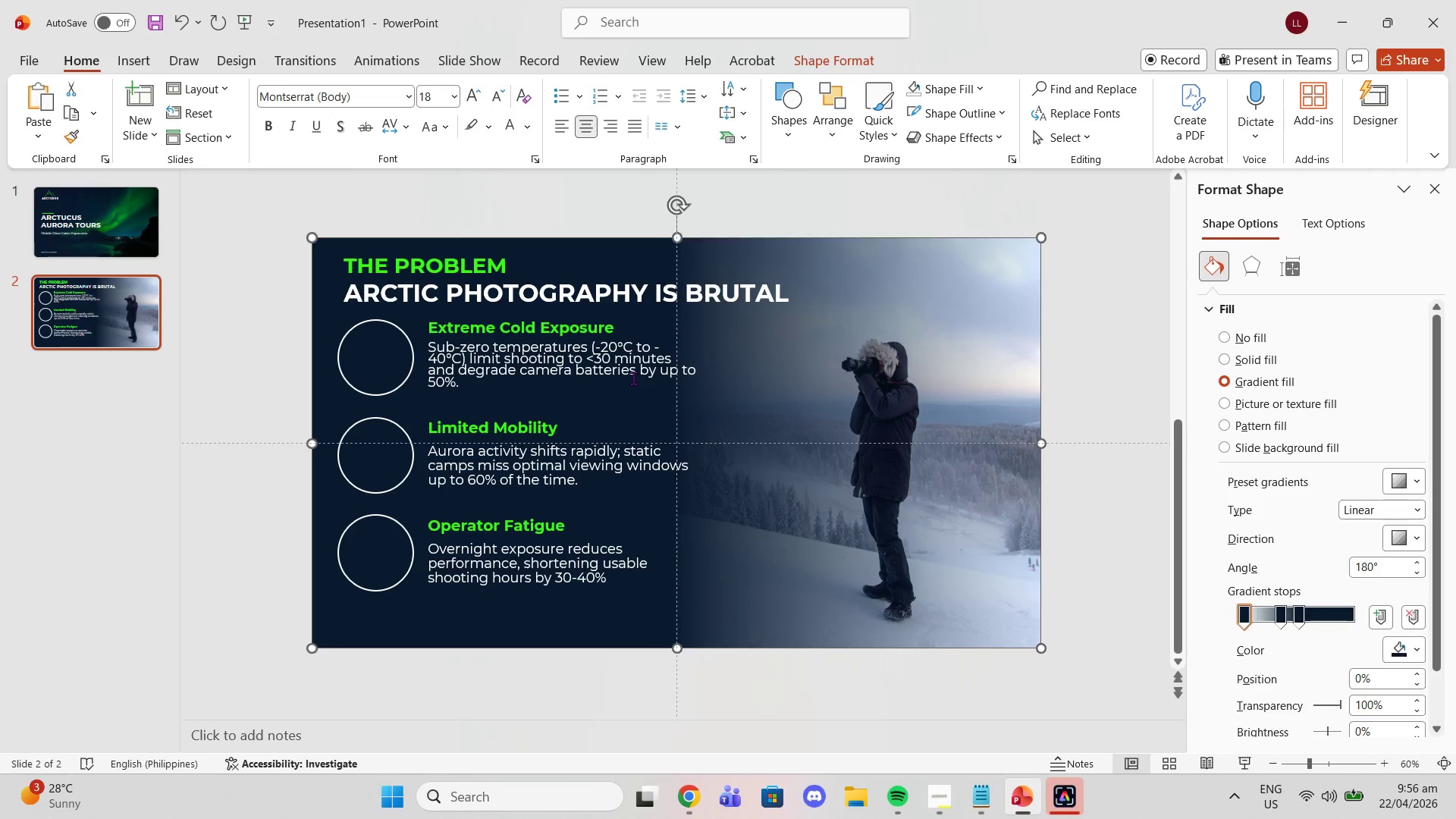 
left_click([633, 378])
 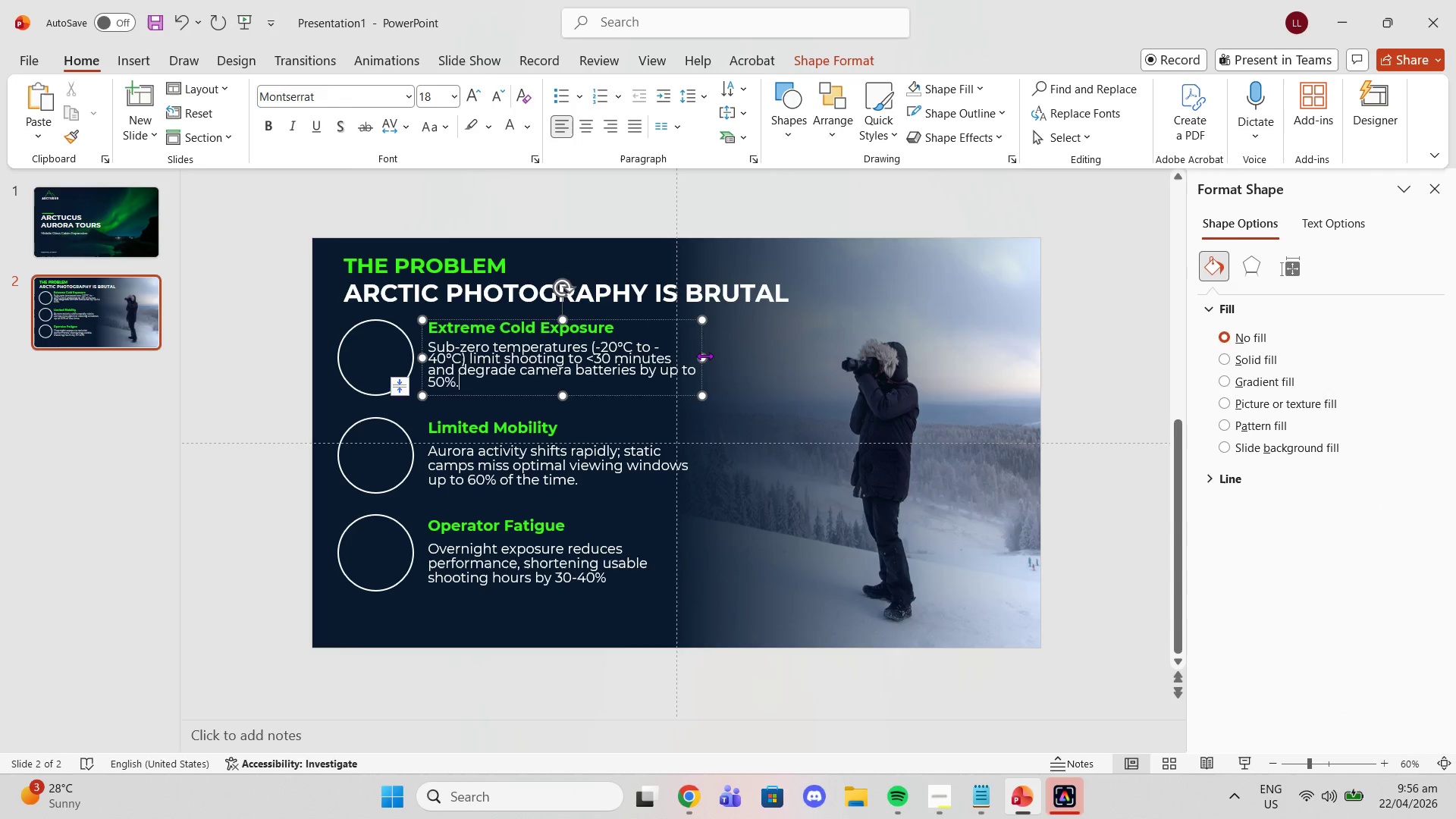 
left_click_drag(start_coordinate=[704, 356], to_coordinate=[718, 357])
 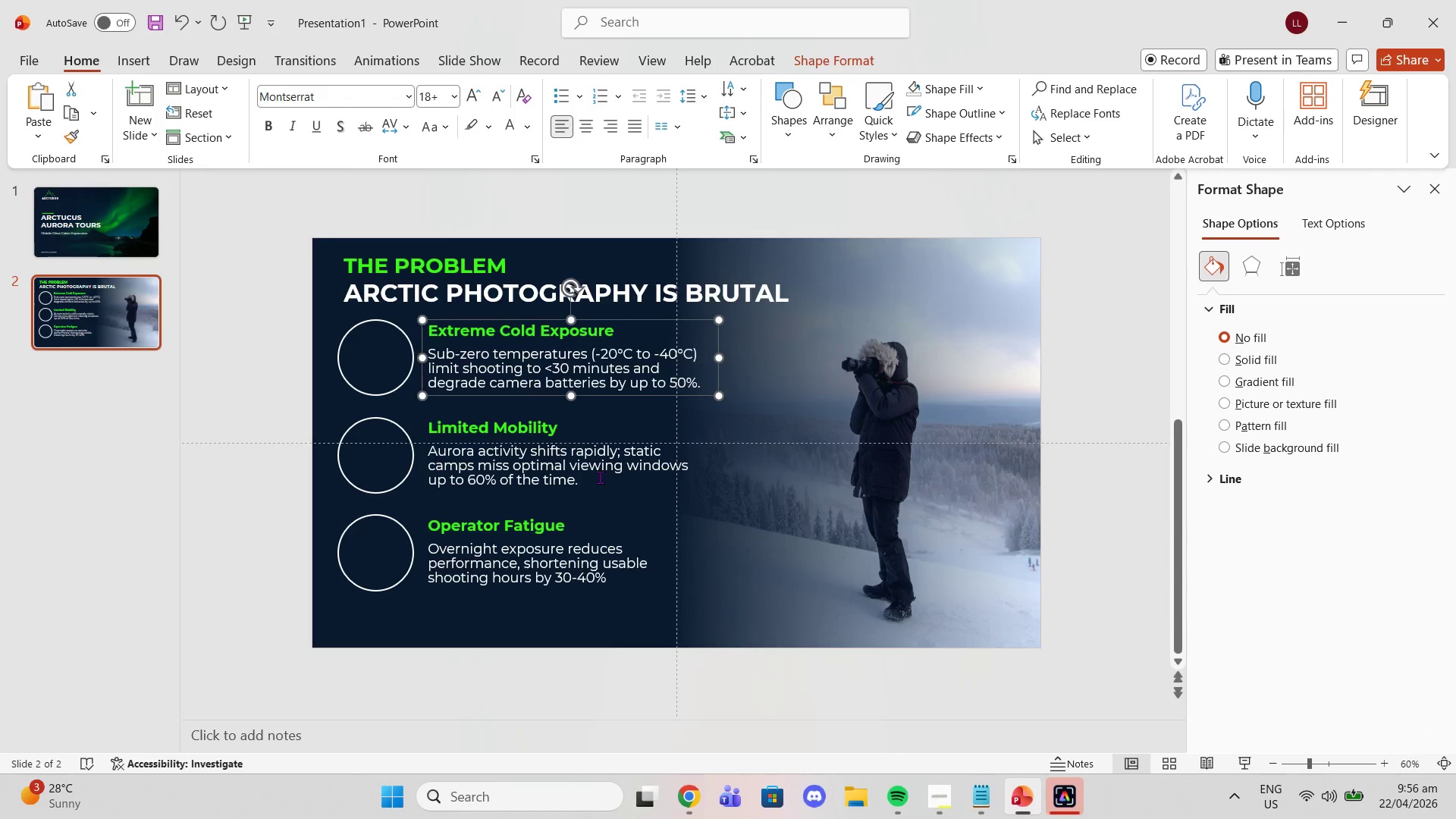 
left_click([600, 477])
 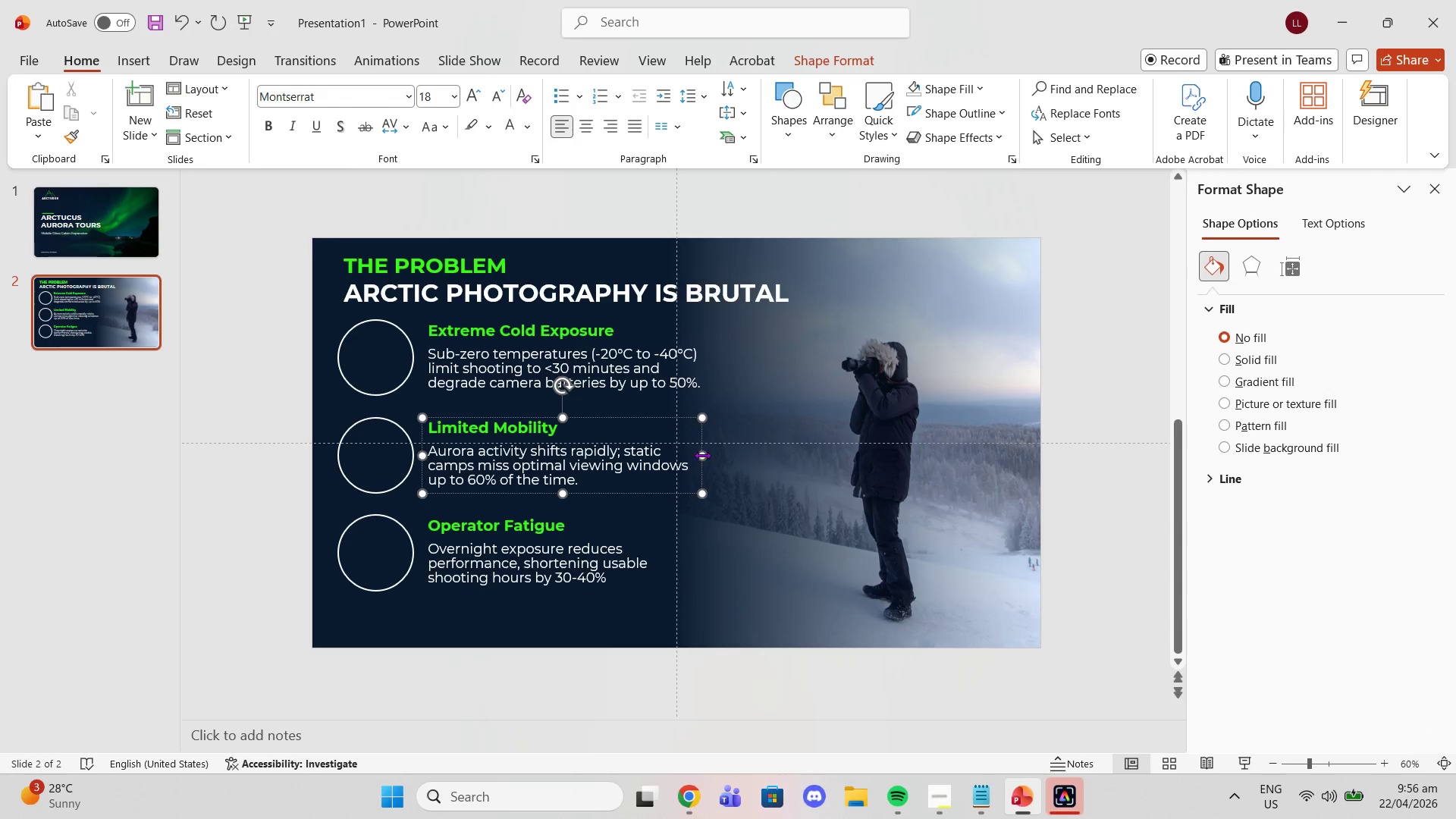 
left_click_drag(start_coordinate=[702, 453], to_coordinate=[718, 453])
 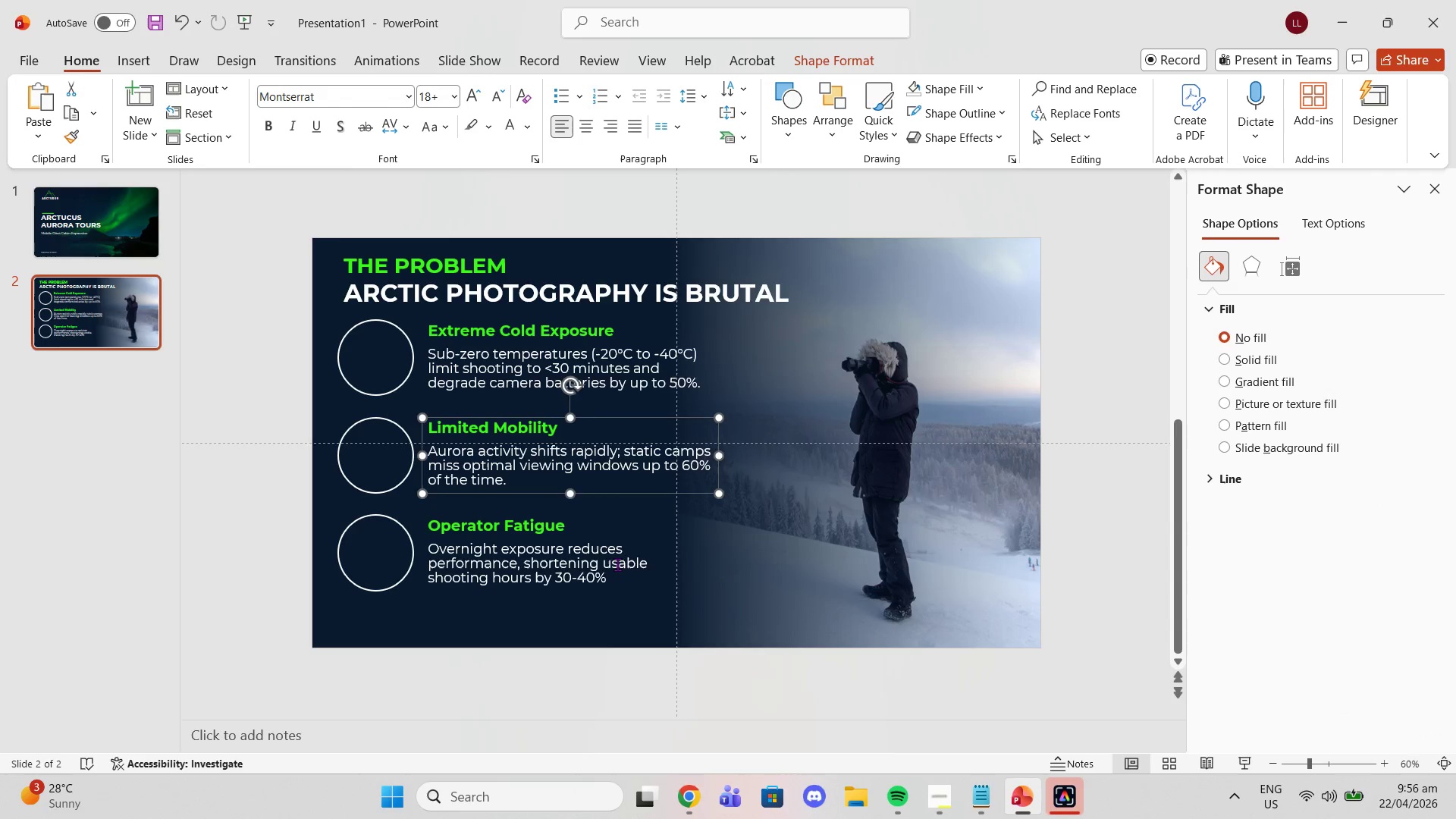 
left_click([617, 564])
 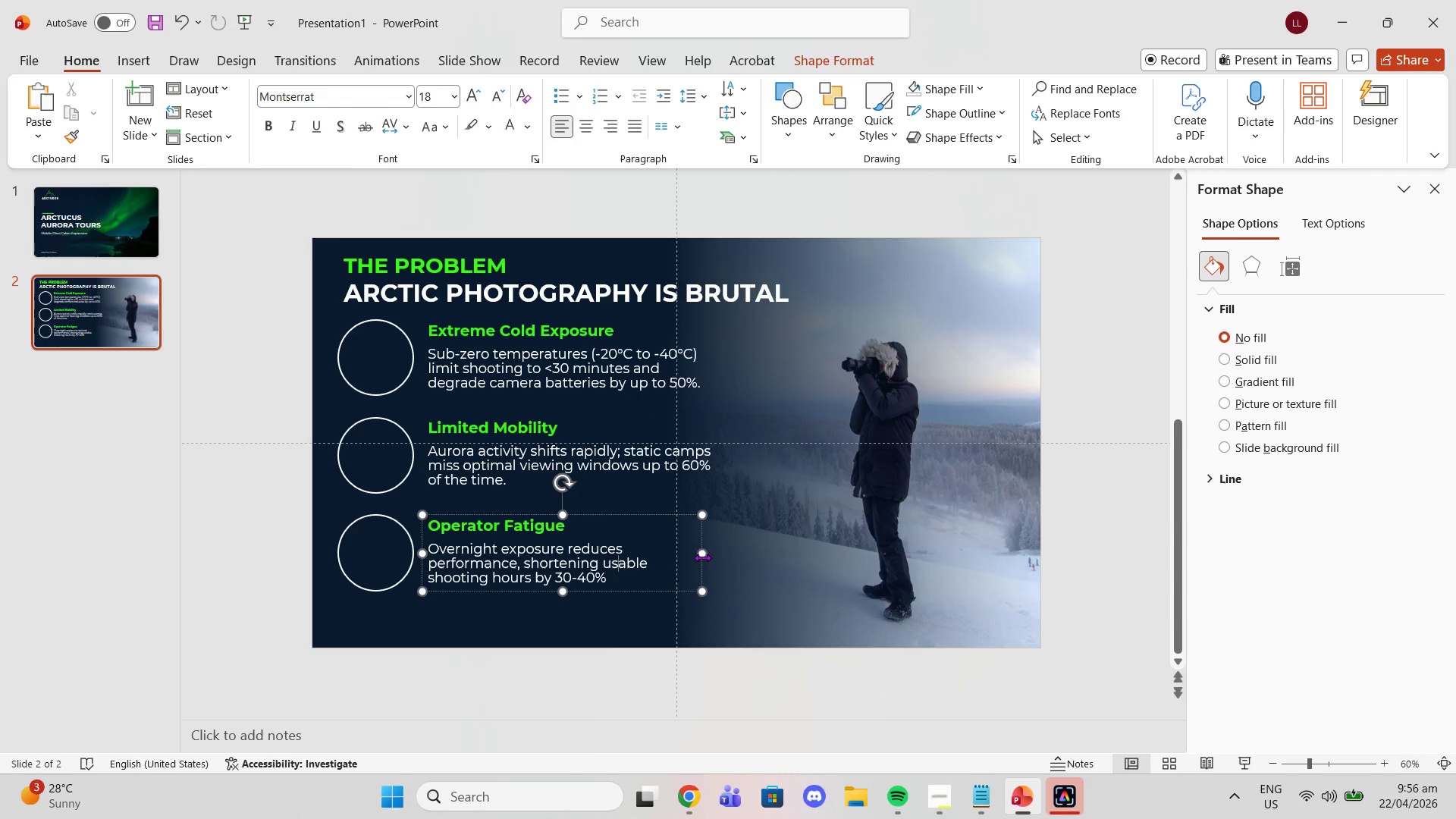 
left_click_drag(start_coordinate=[702, 557], to_coordinate=[718, 557])
 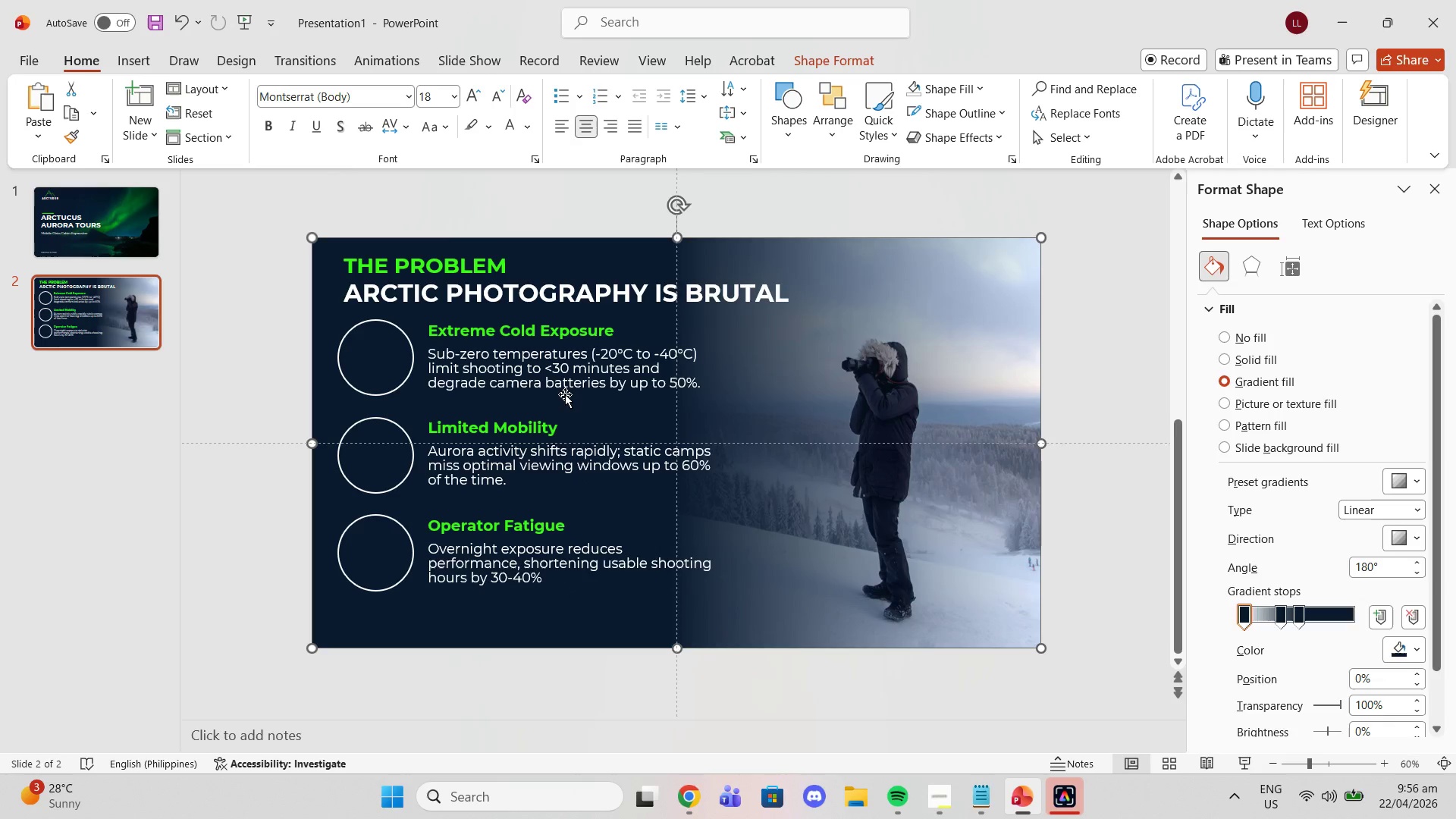 
double_click([562, 392])
 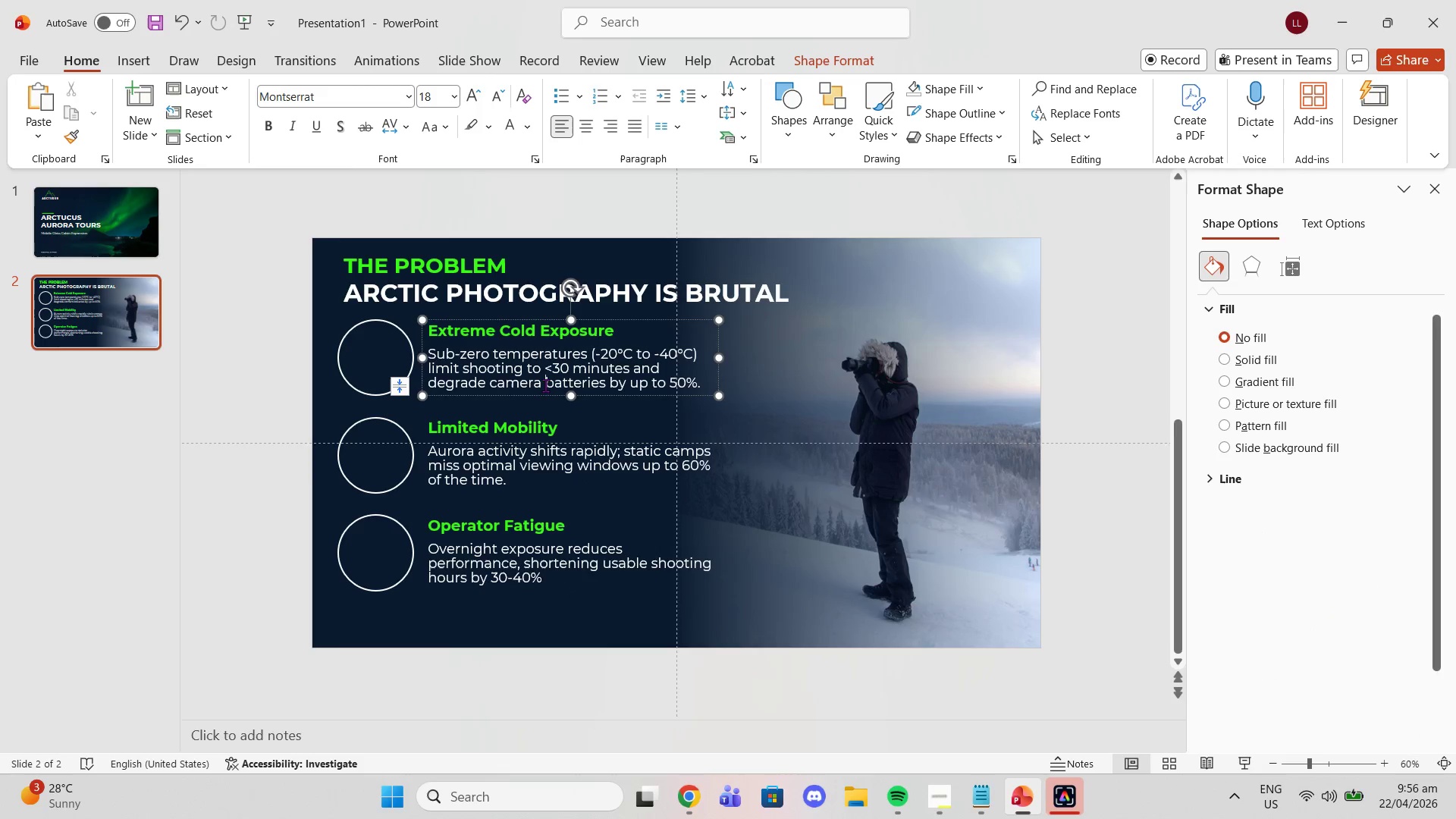 
triple_click([545, 385])
 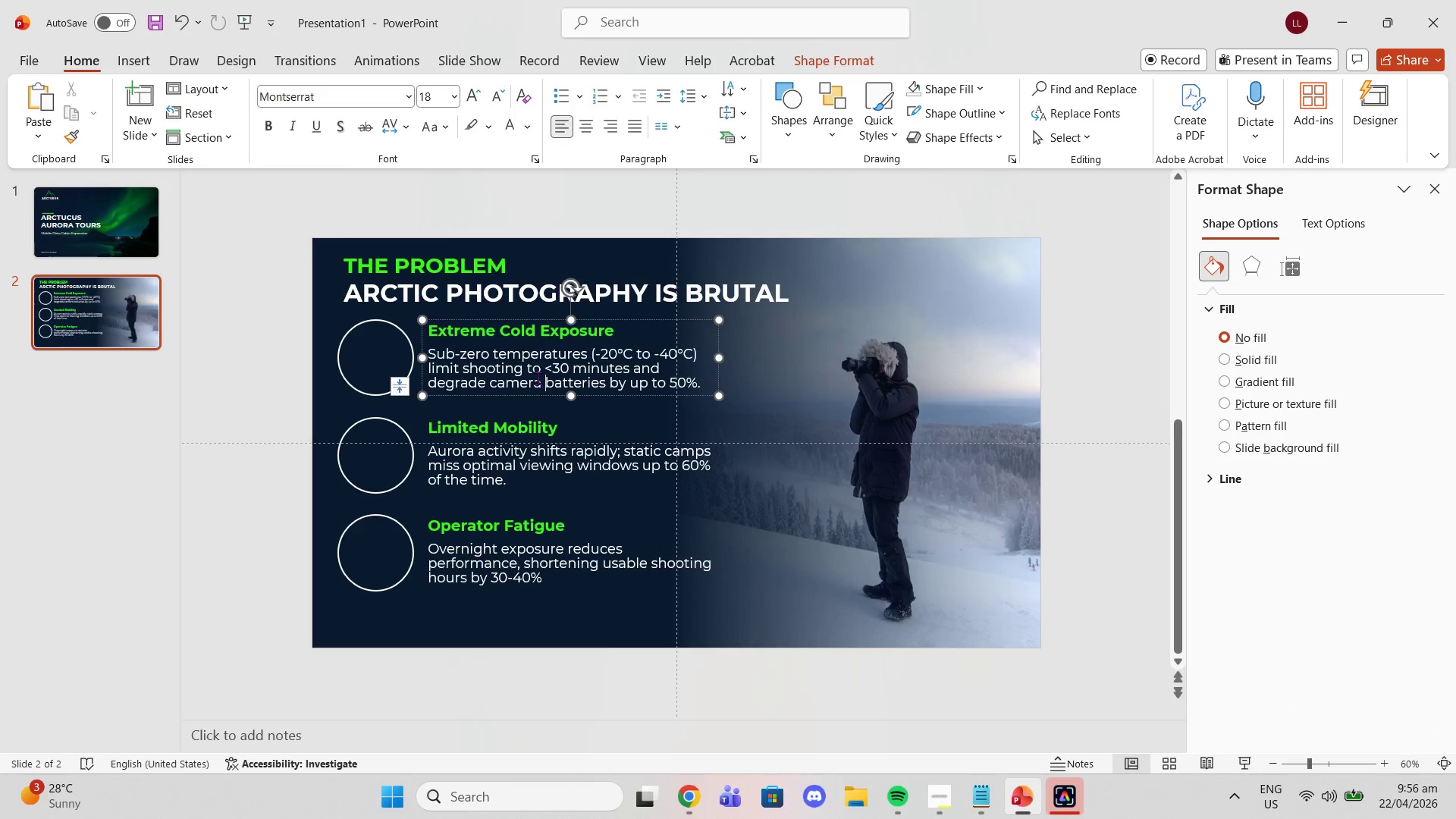 
left_click([538, 378])
 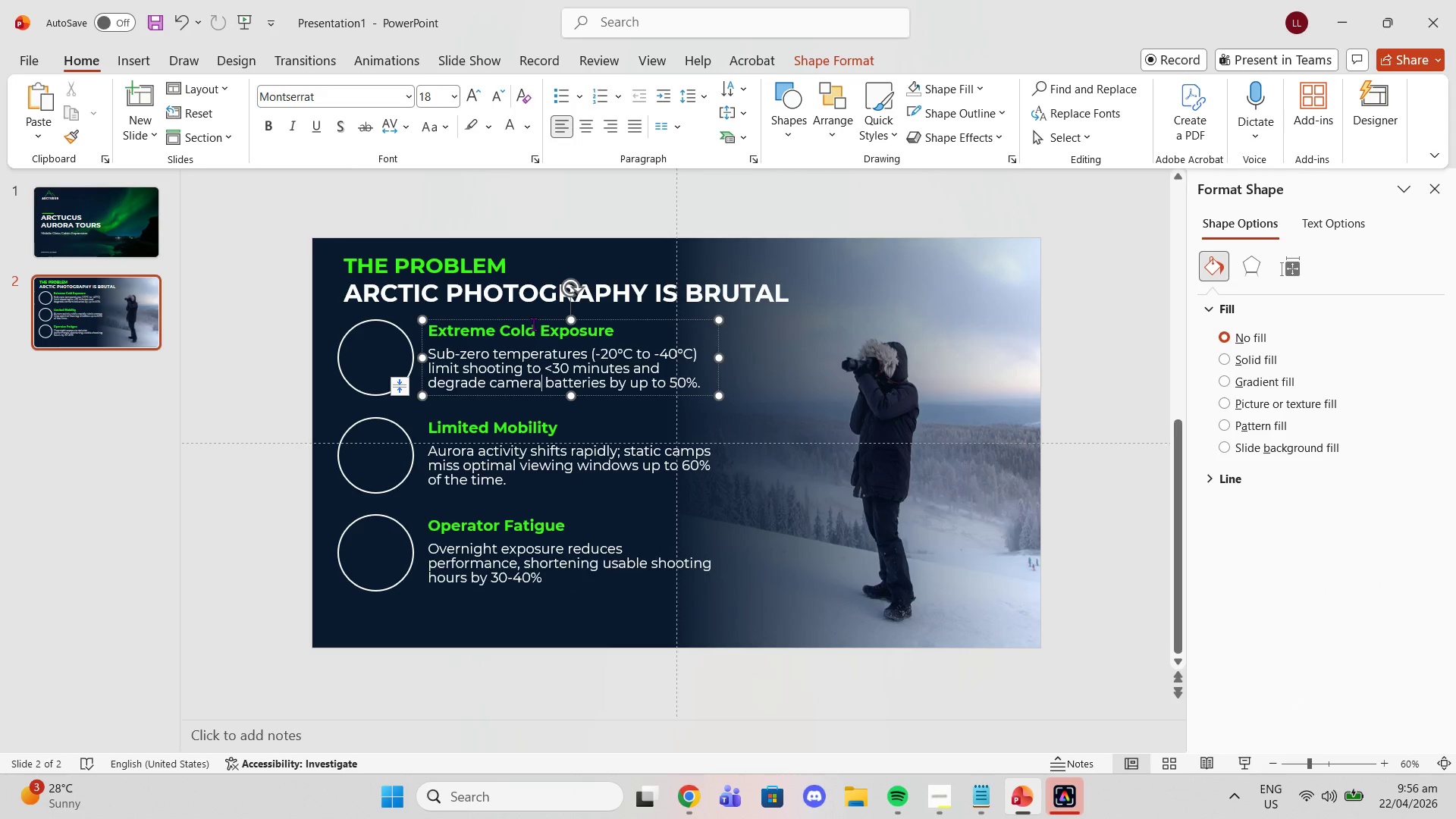 
left_click([533, 324])
 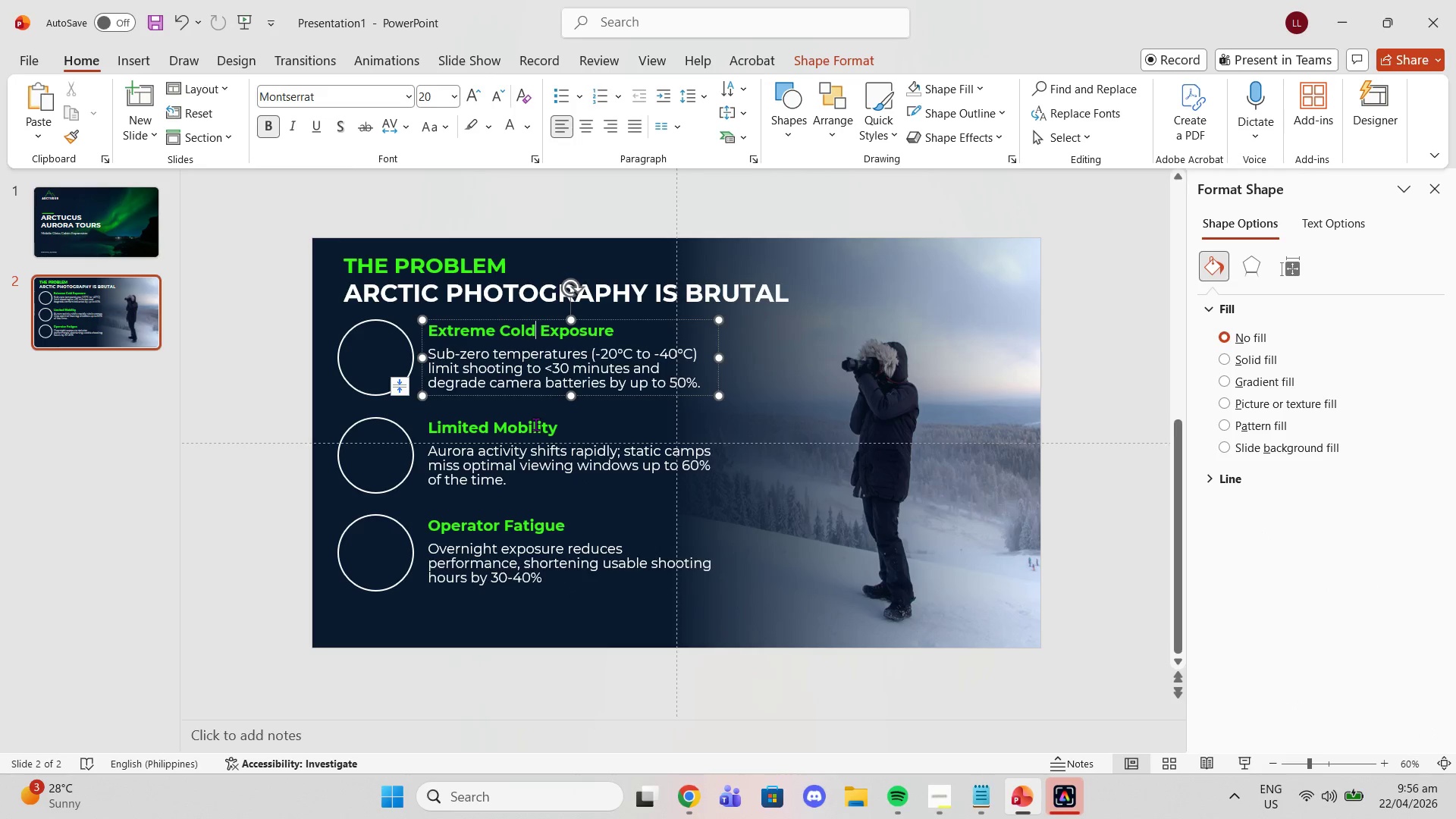 
left_click([535, 424])
 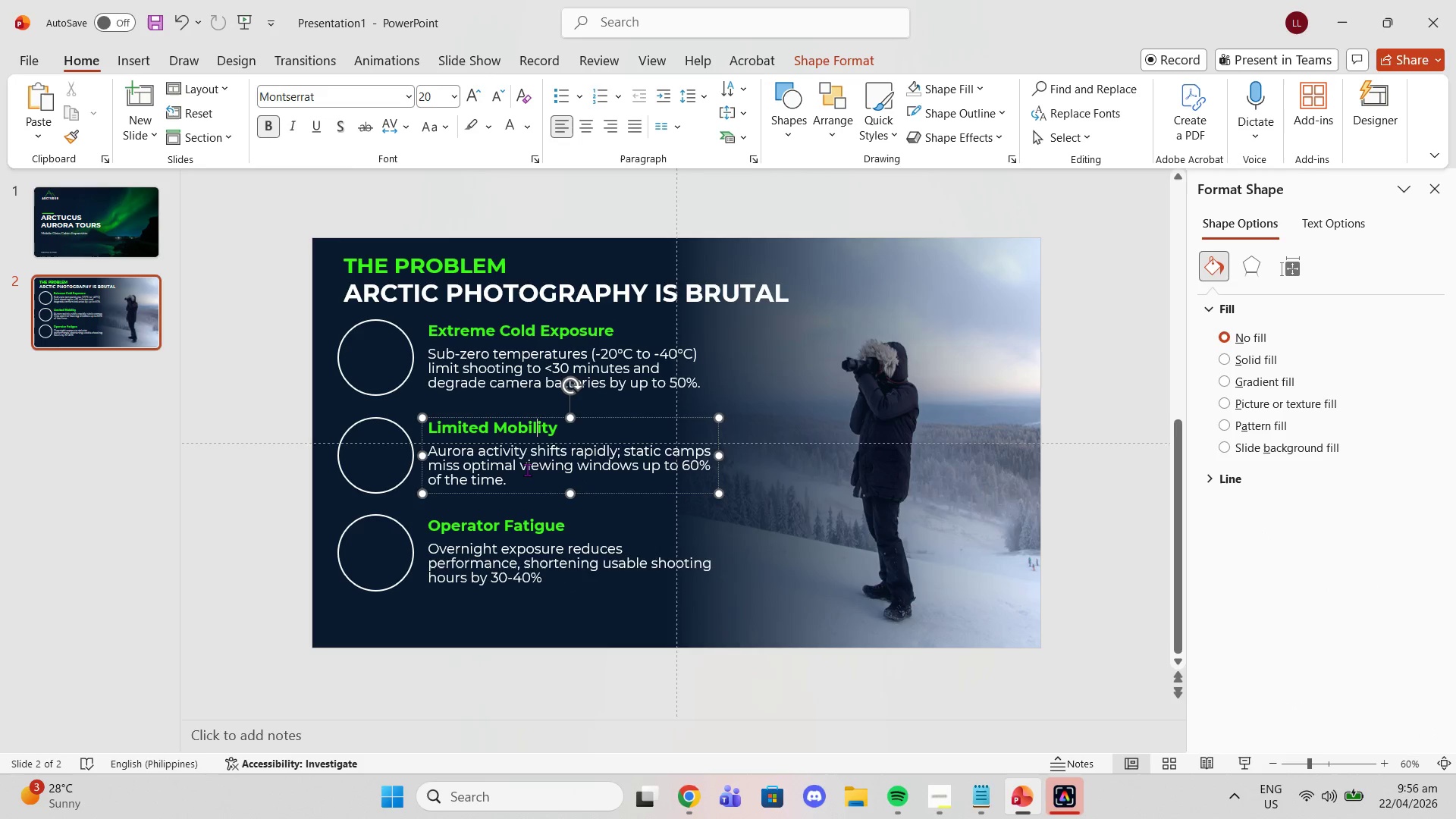 
left_click([527, 469])
 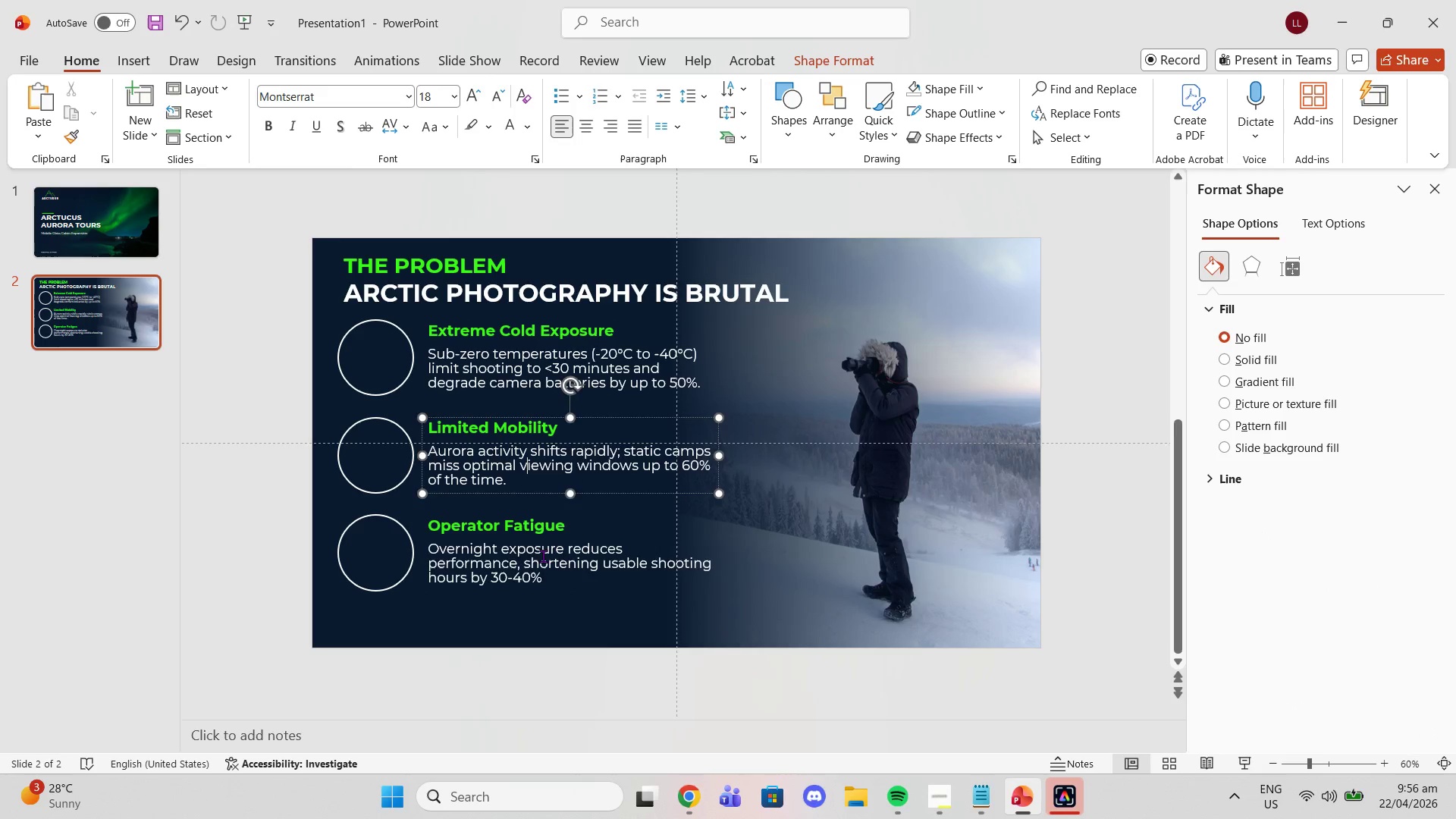 
left_click([543, 558])
 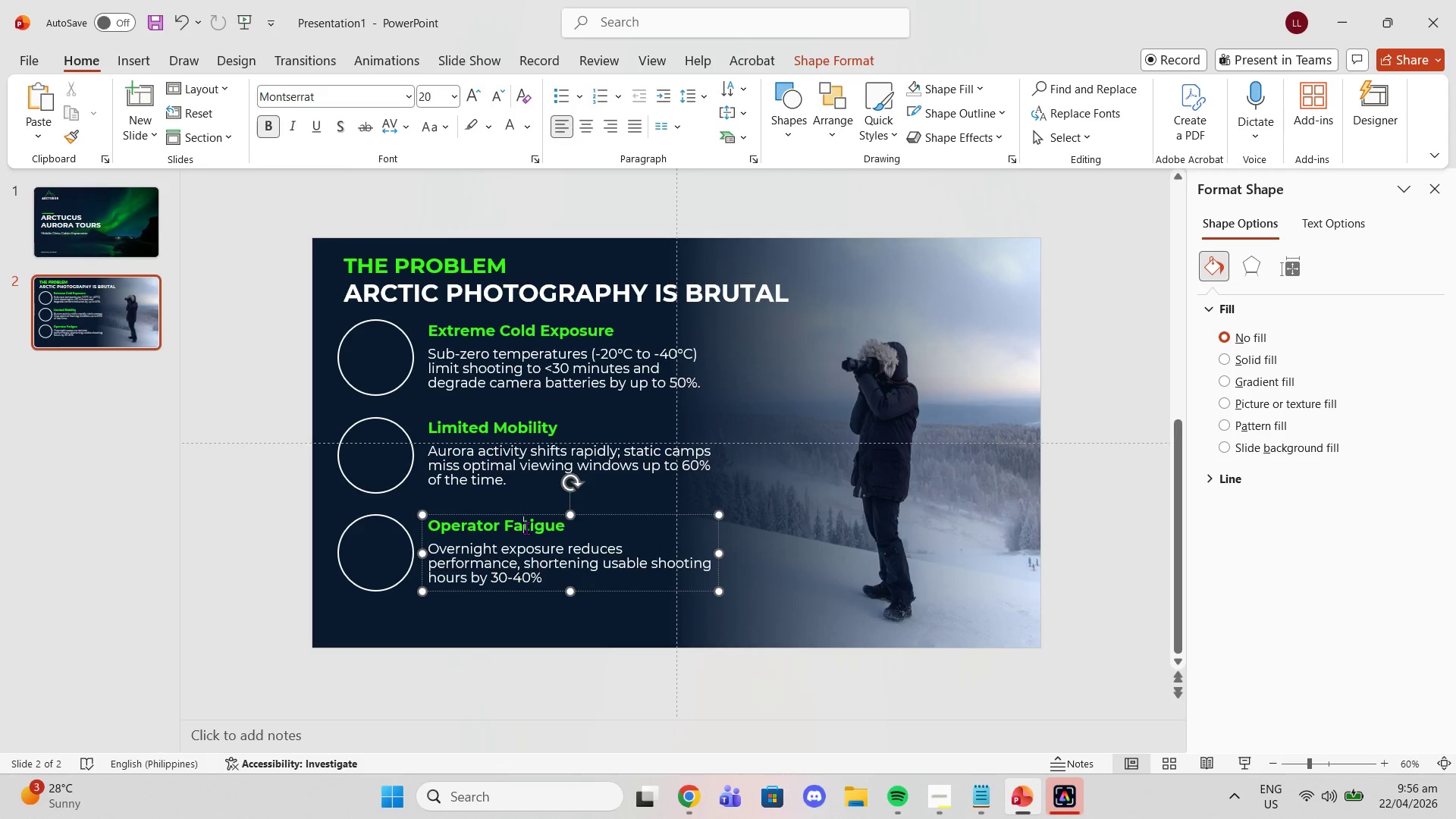 
left_click([526, 528])
 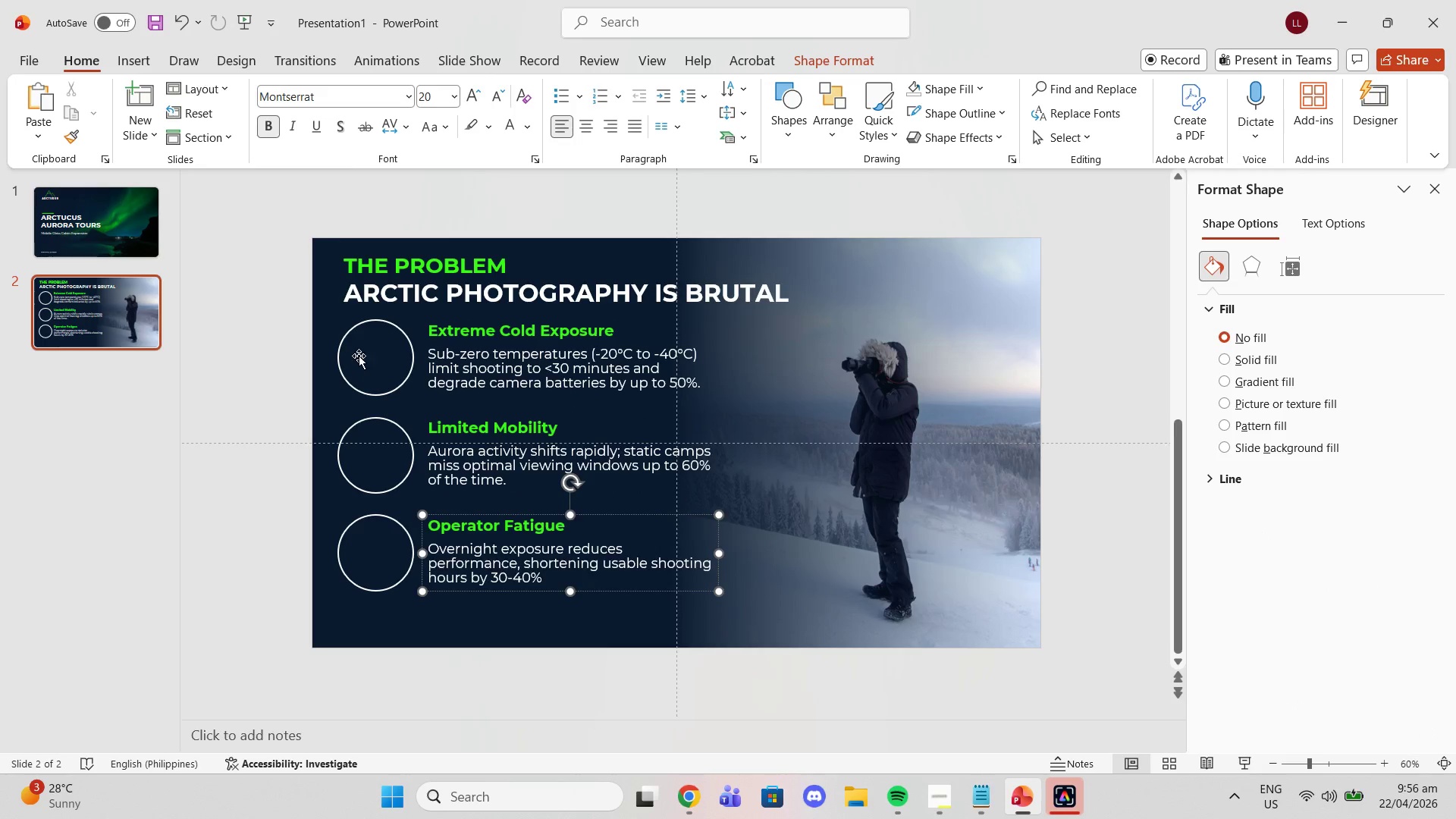 
left_click([358, 352])
 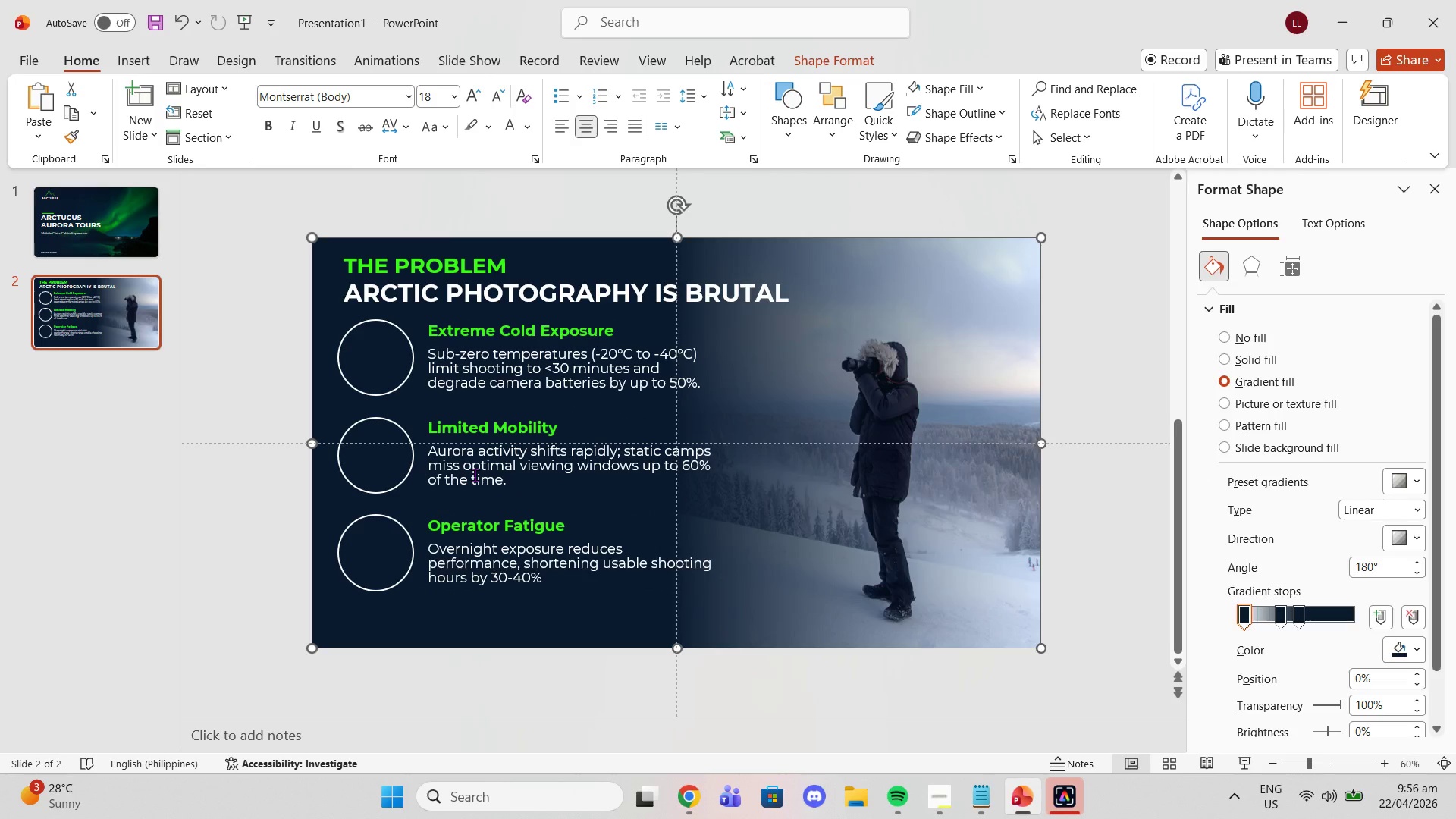 
wait(7.28)
 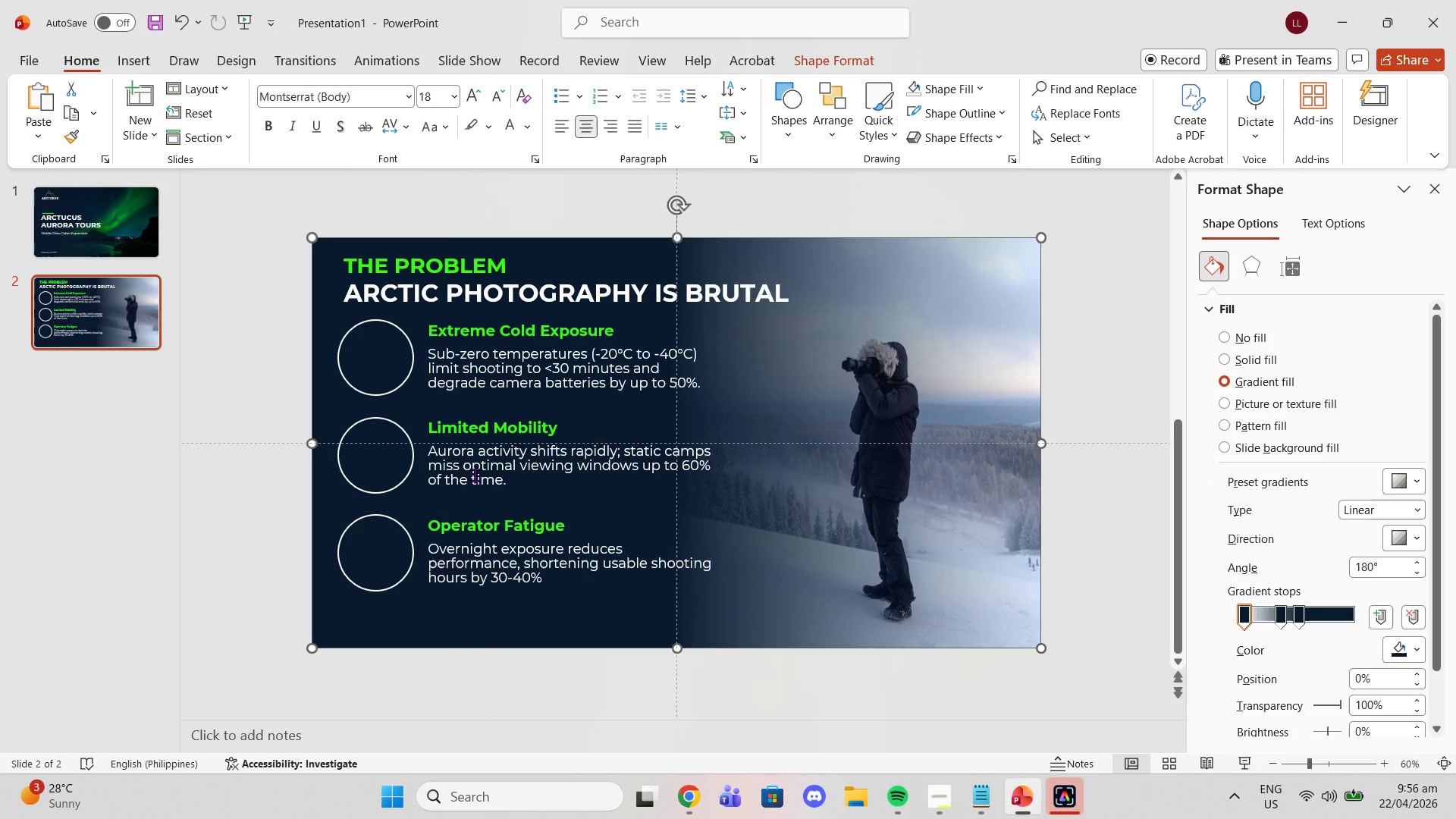 
mouse_move([905, 795])
 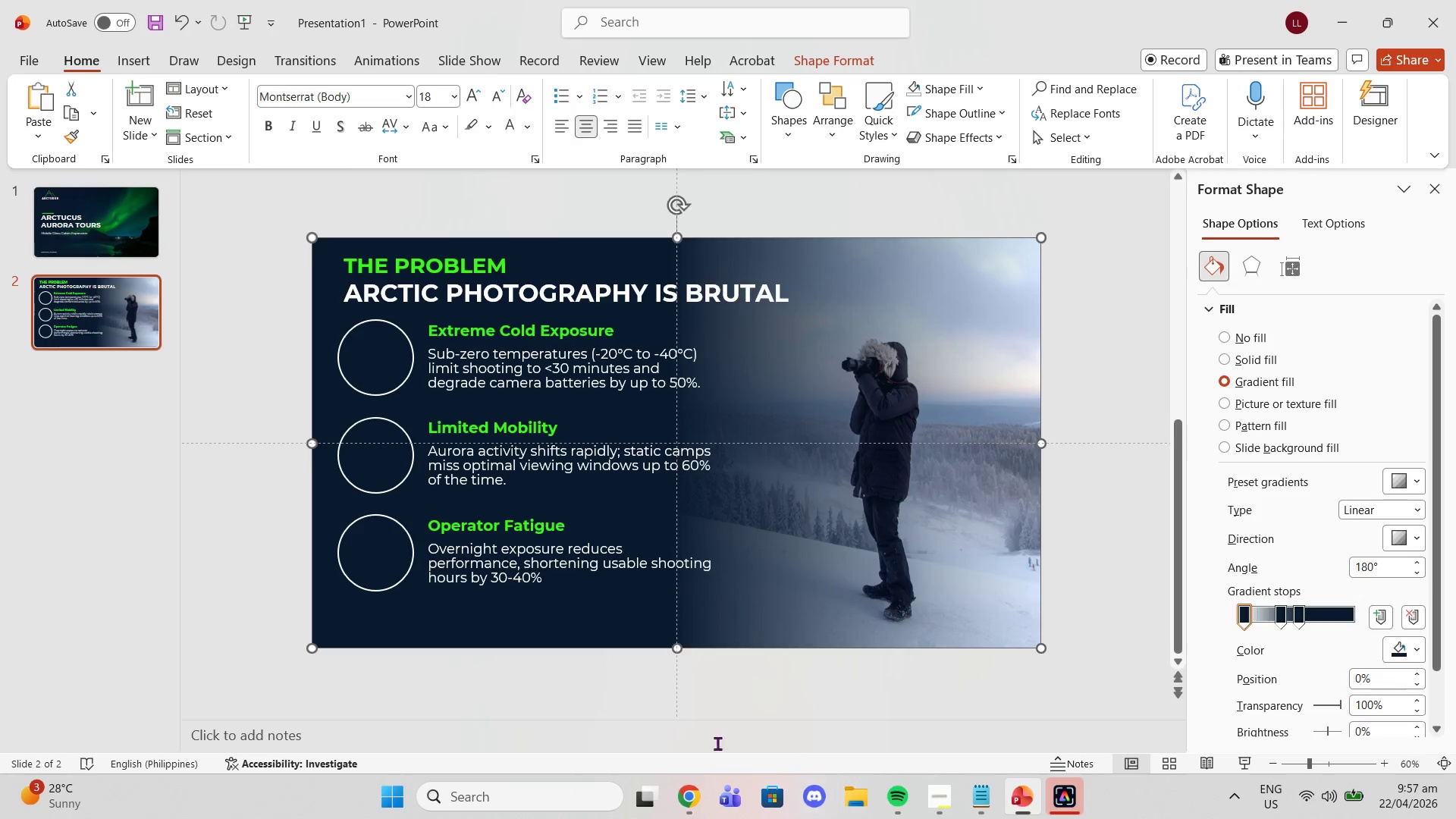 
left_click([699, 795])
 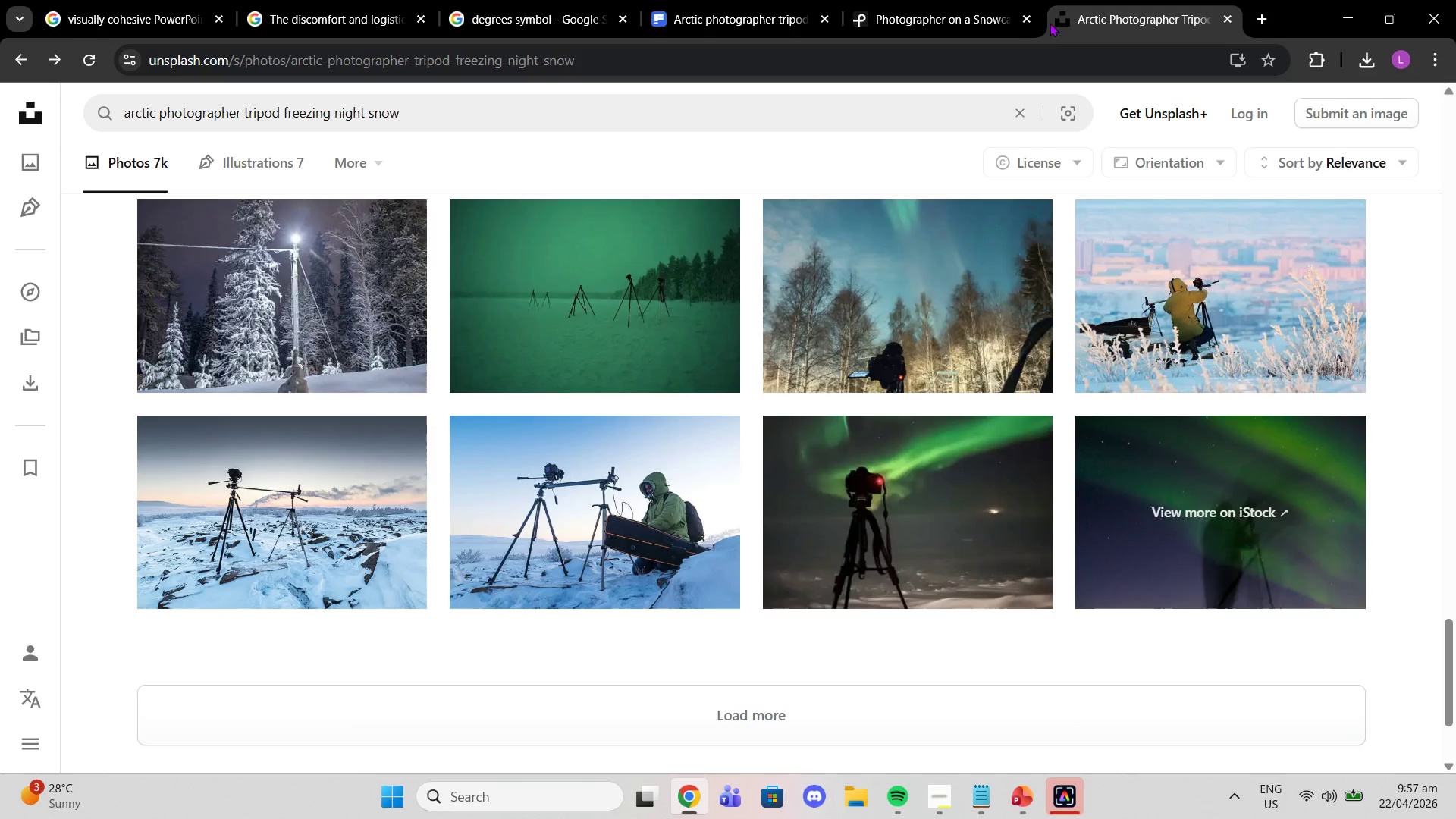 
left_click([650, 0])
 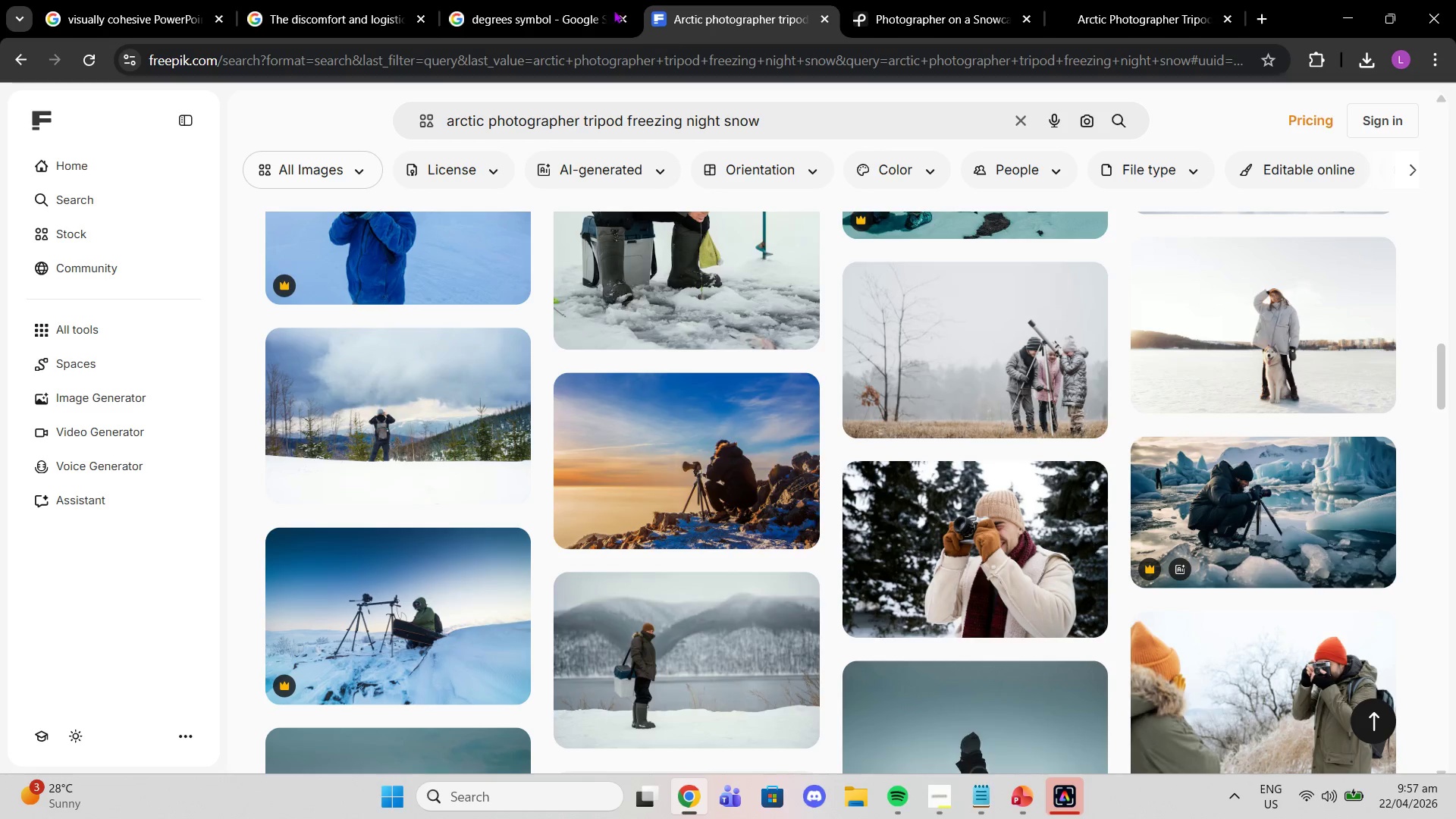 
left_click_drag(start_coordinate=[578, 0], to_coordinate=[572, 0])
 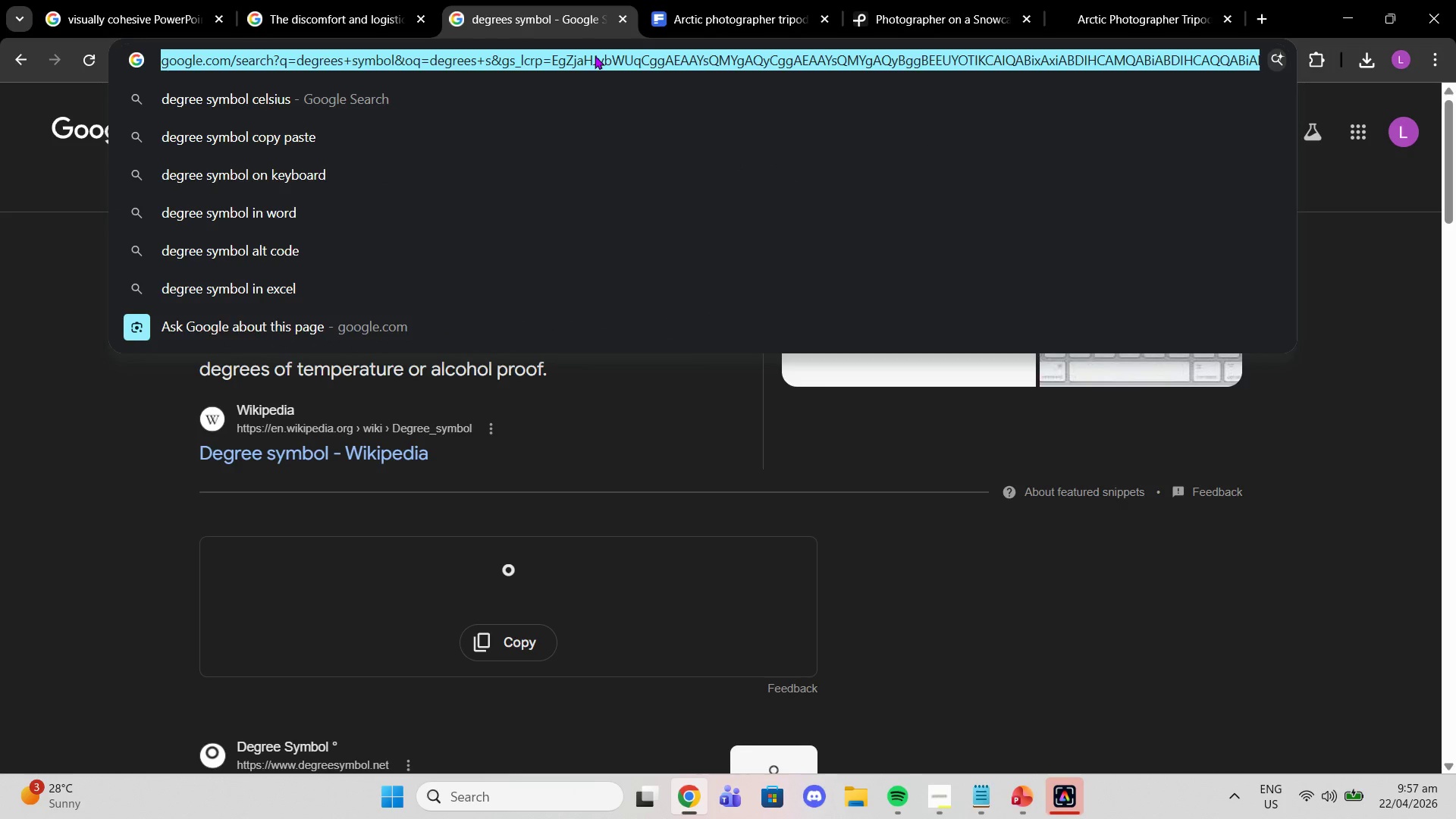 
type(svg)
 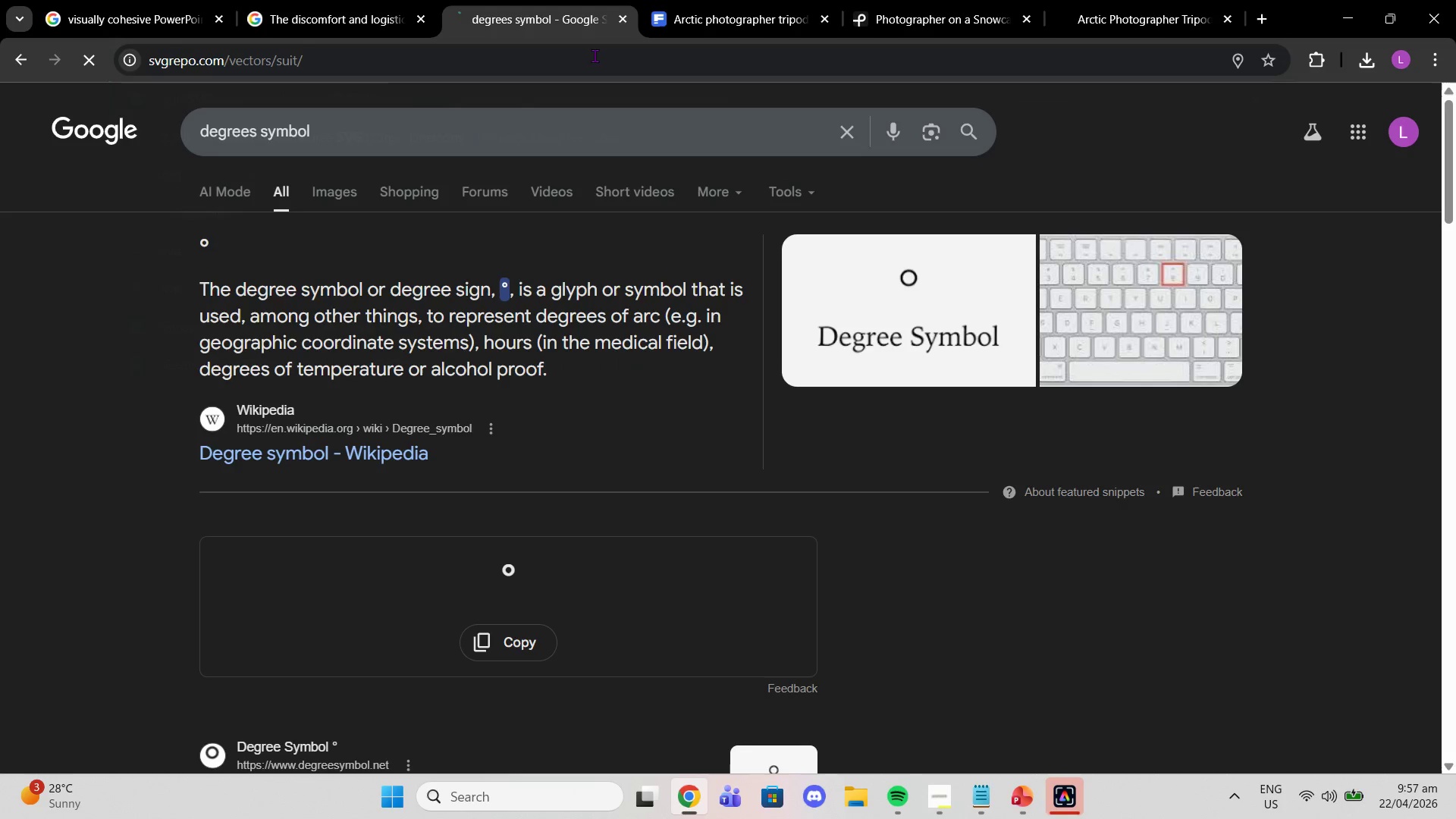 
key(Enter)
 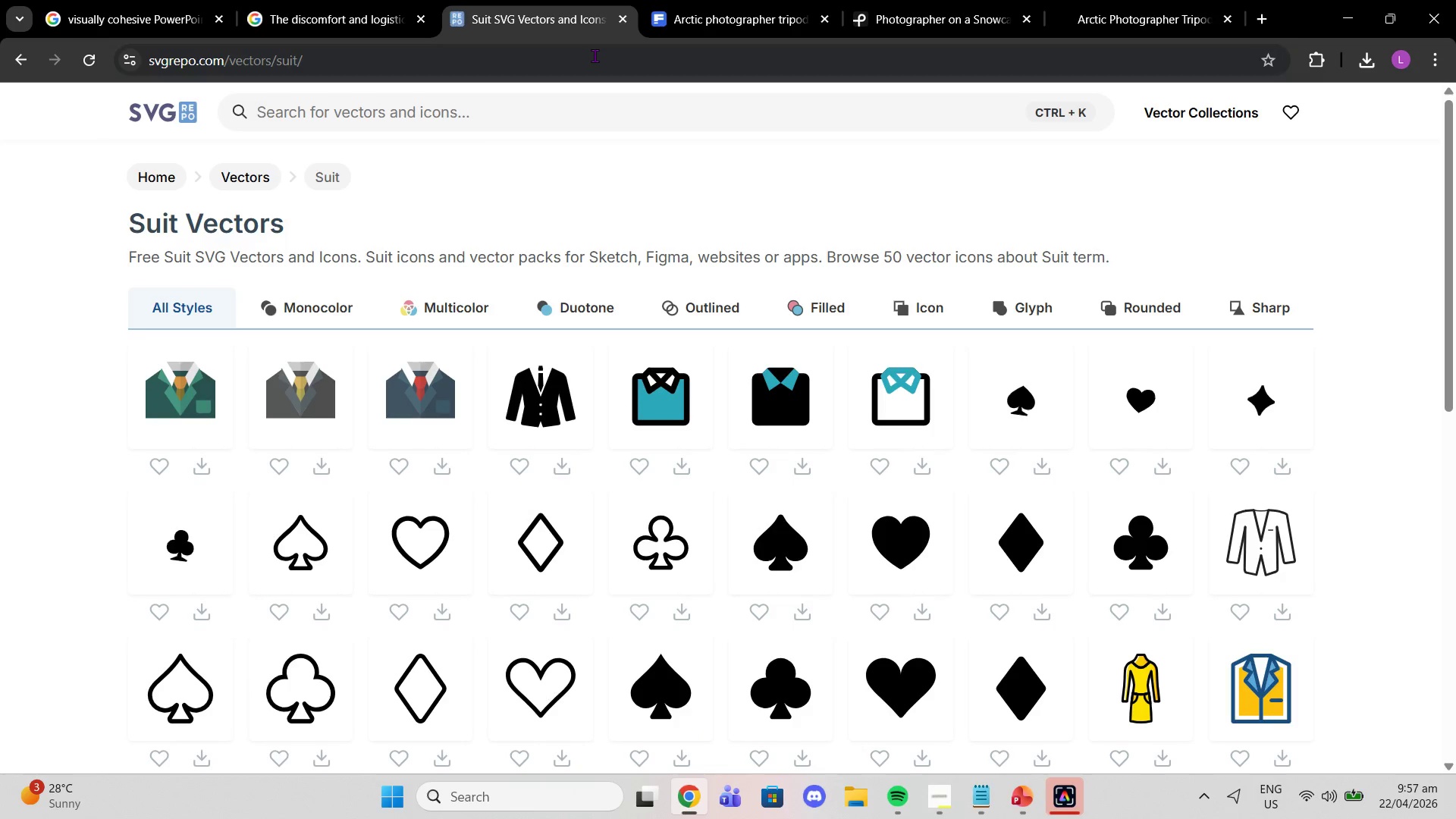 
wait(7.39)
 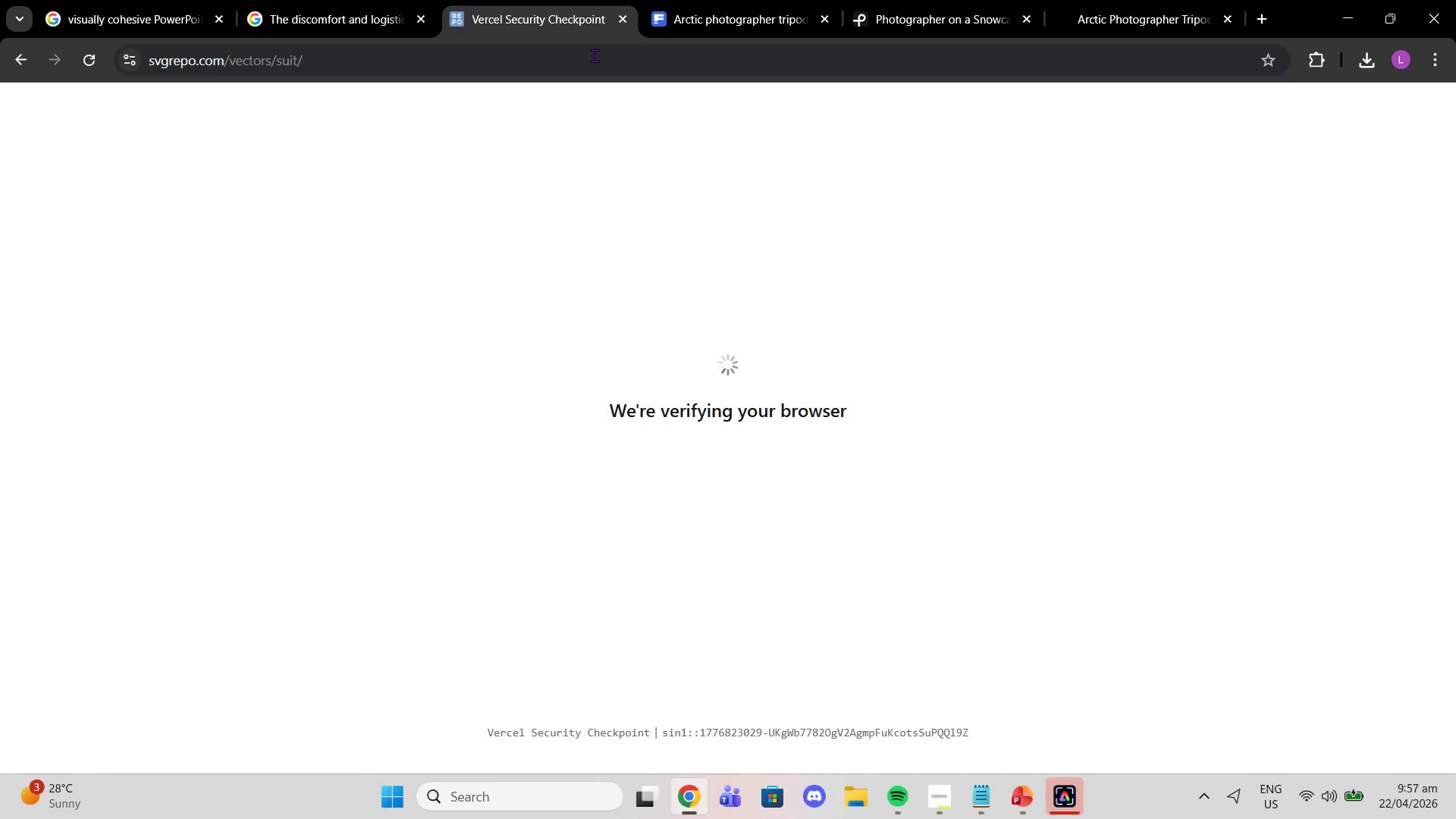 
left_click([942, 781])